 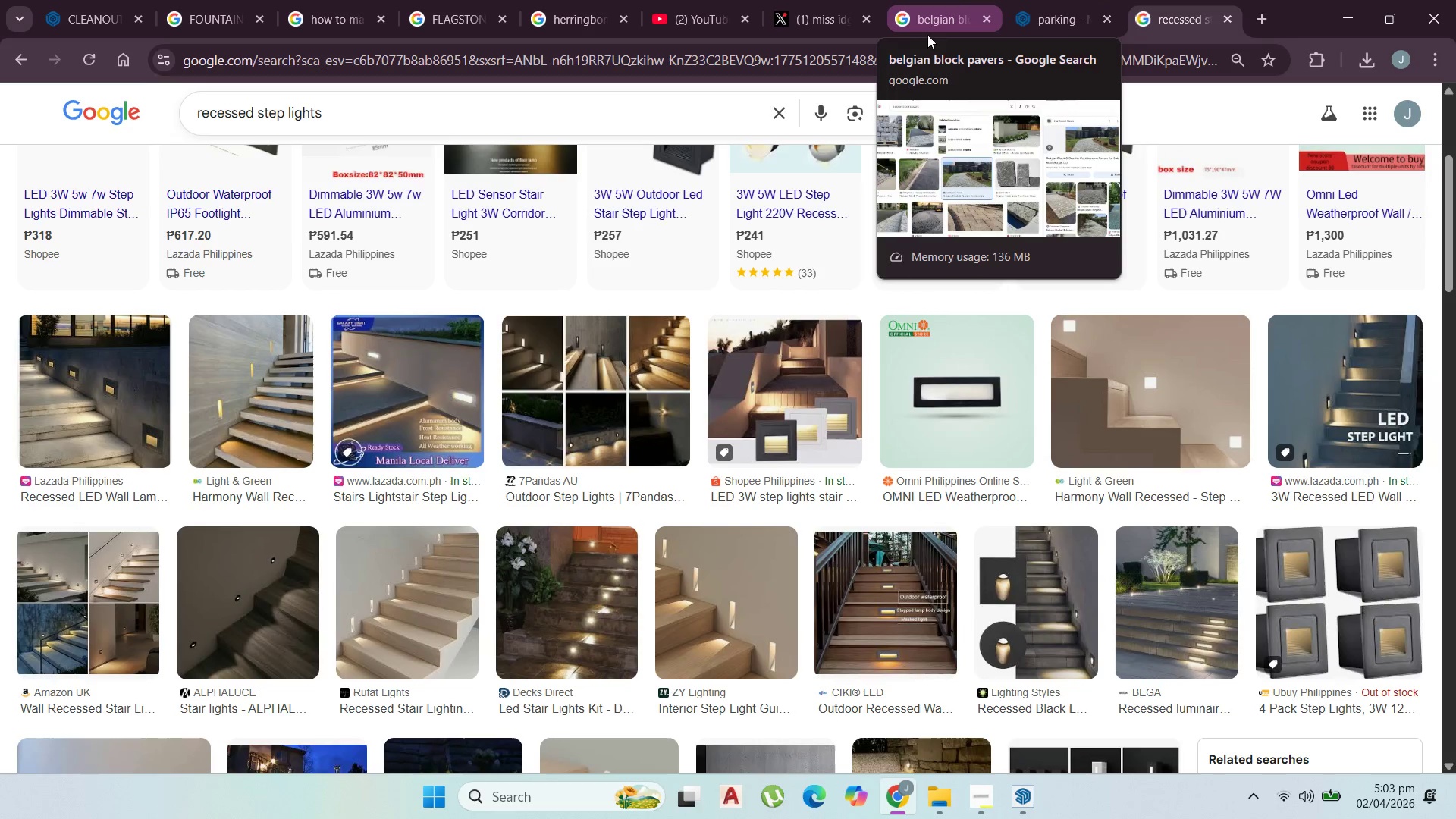 
left_click_drag(start_coordinate=[537, 124], to_coordinate=[0, 51])
 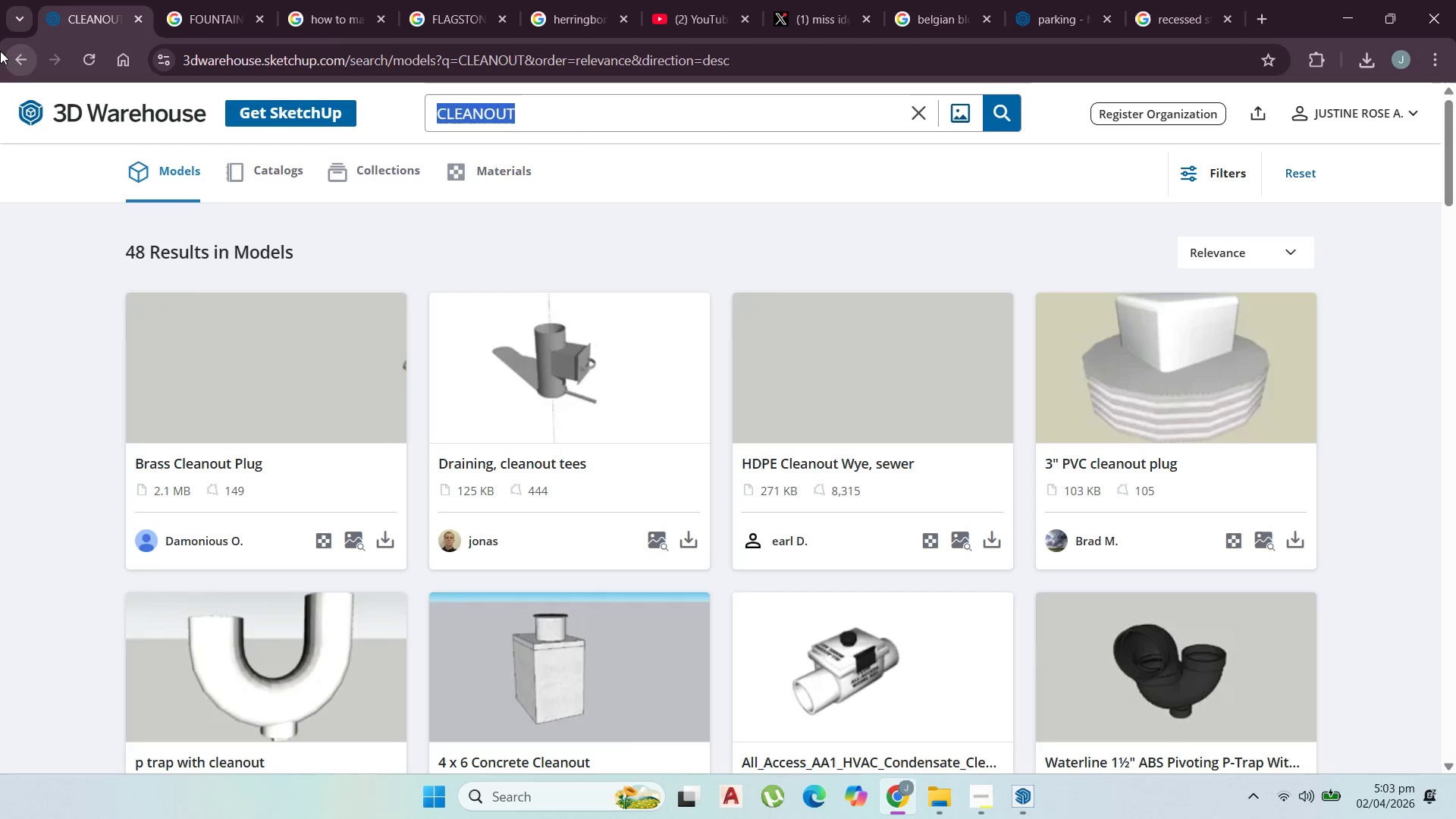 
key(Control+V)
 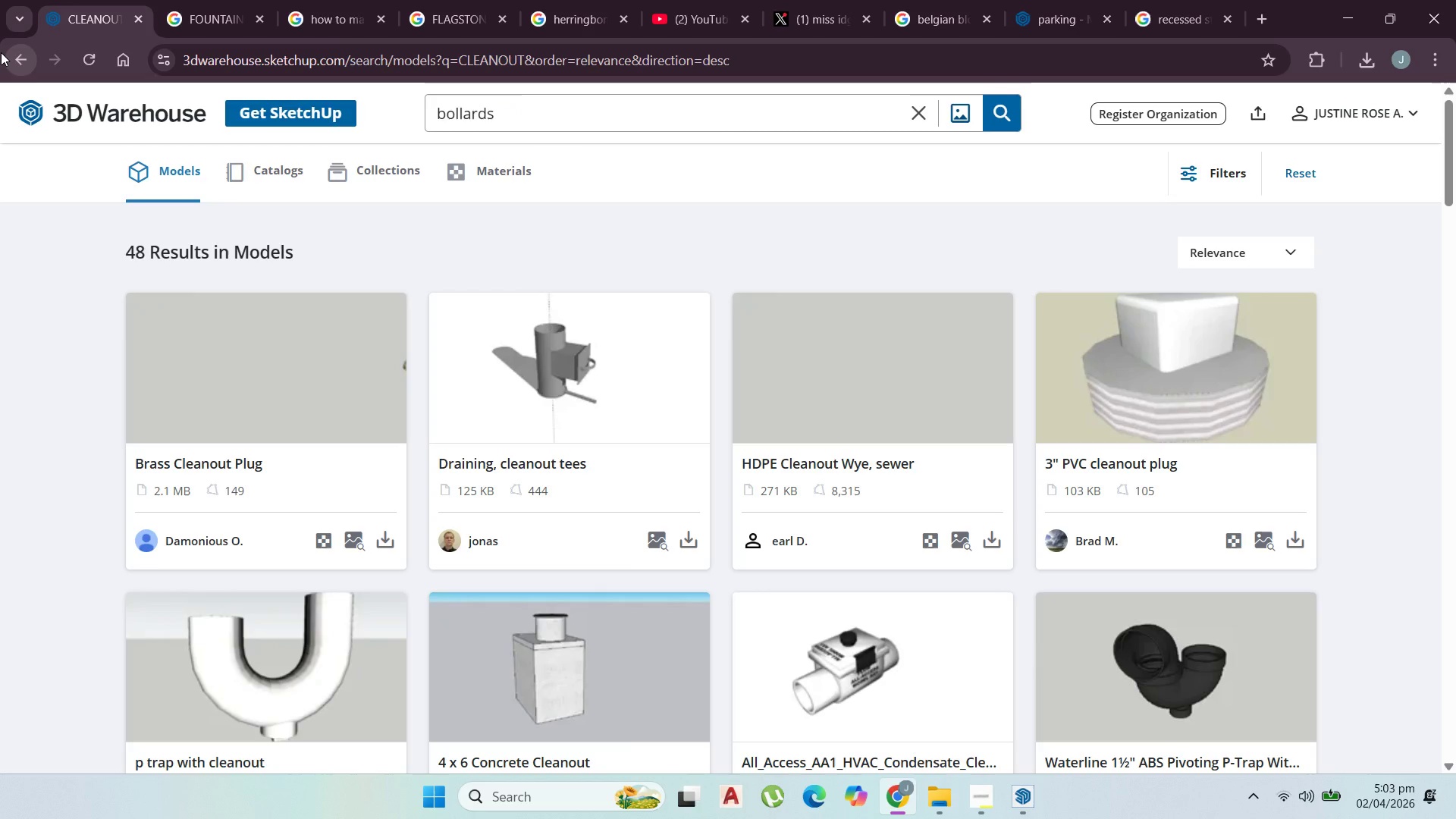 
key(Enter)
 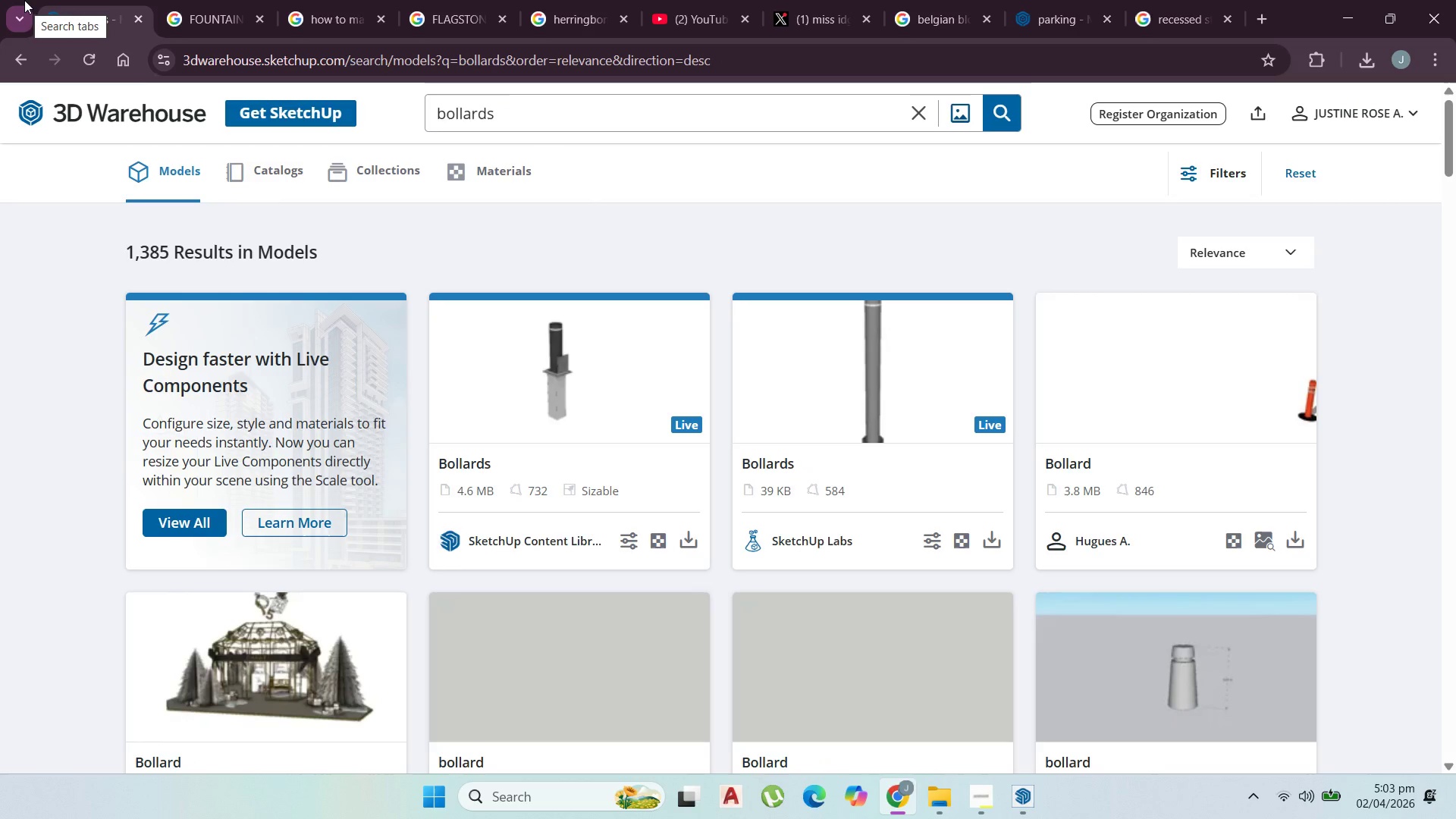 
wait(6.36)
 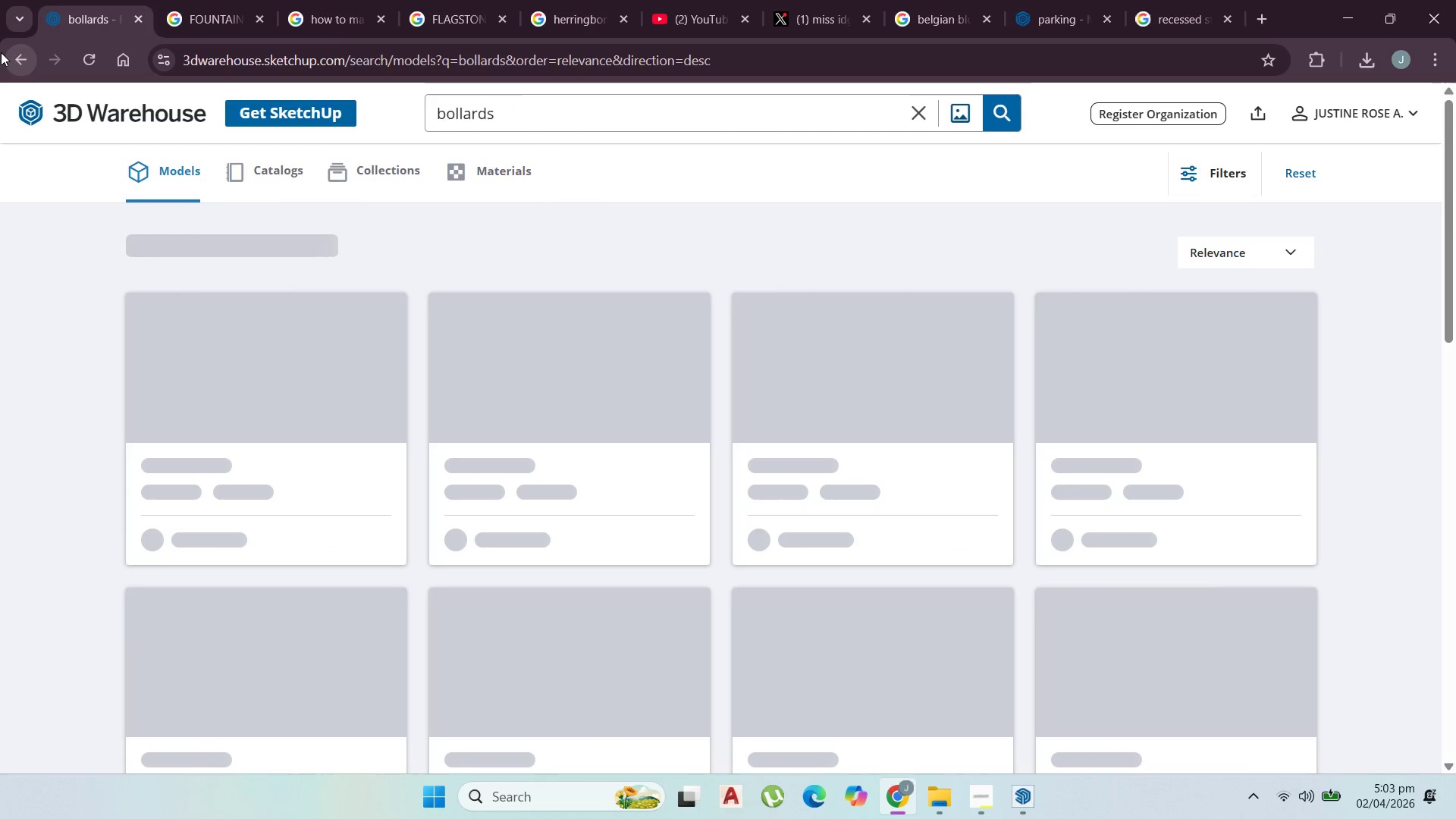 
scroll: coordinate [452, 273], scroll_direction: down, amount: 5.0
 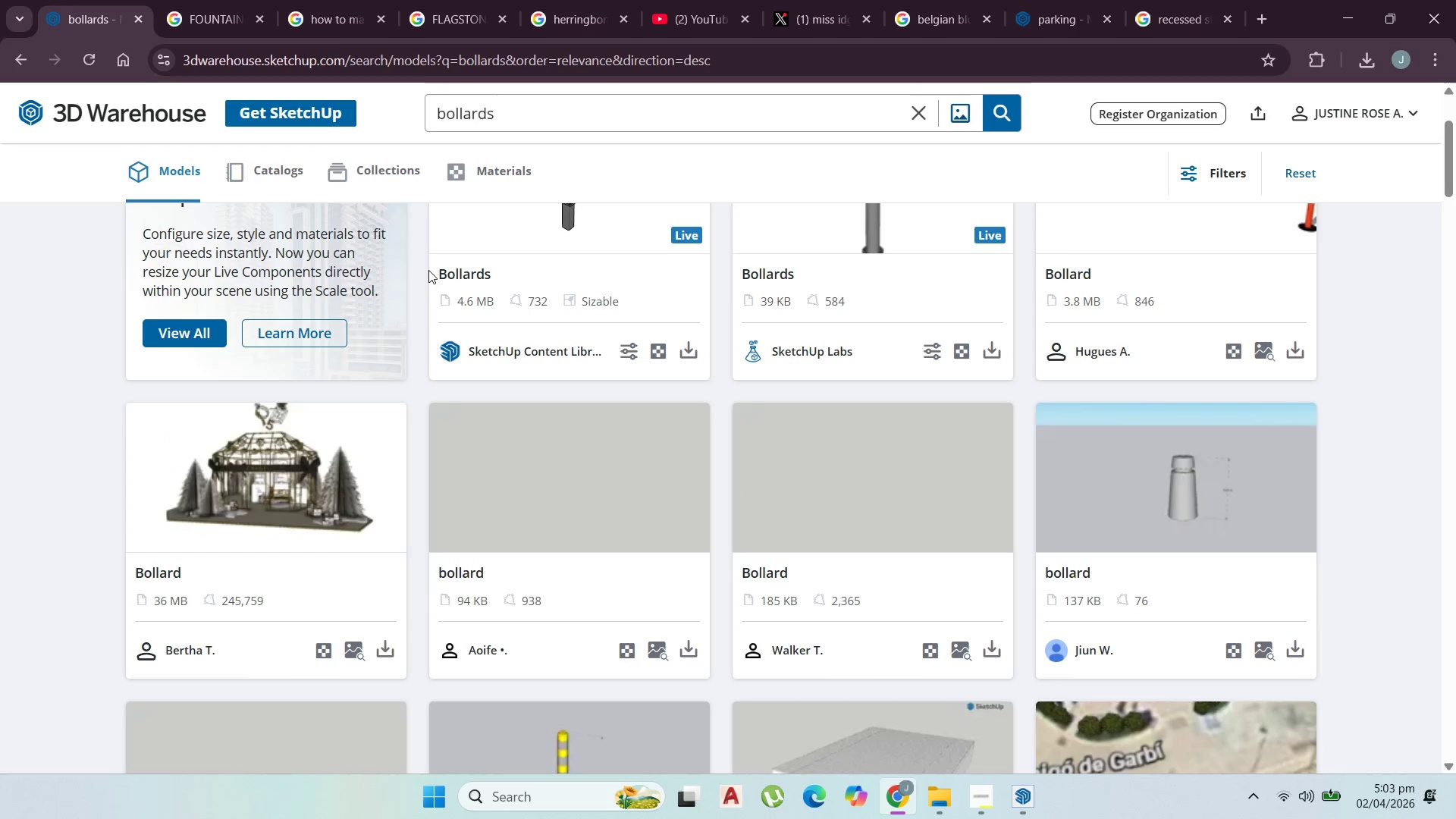 
mouse_move([450, 302])
 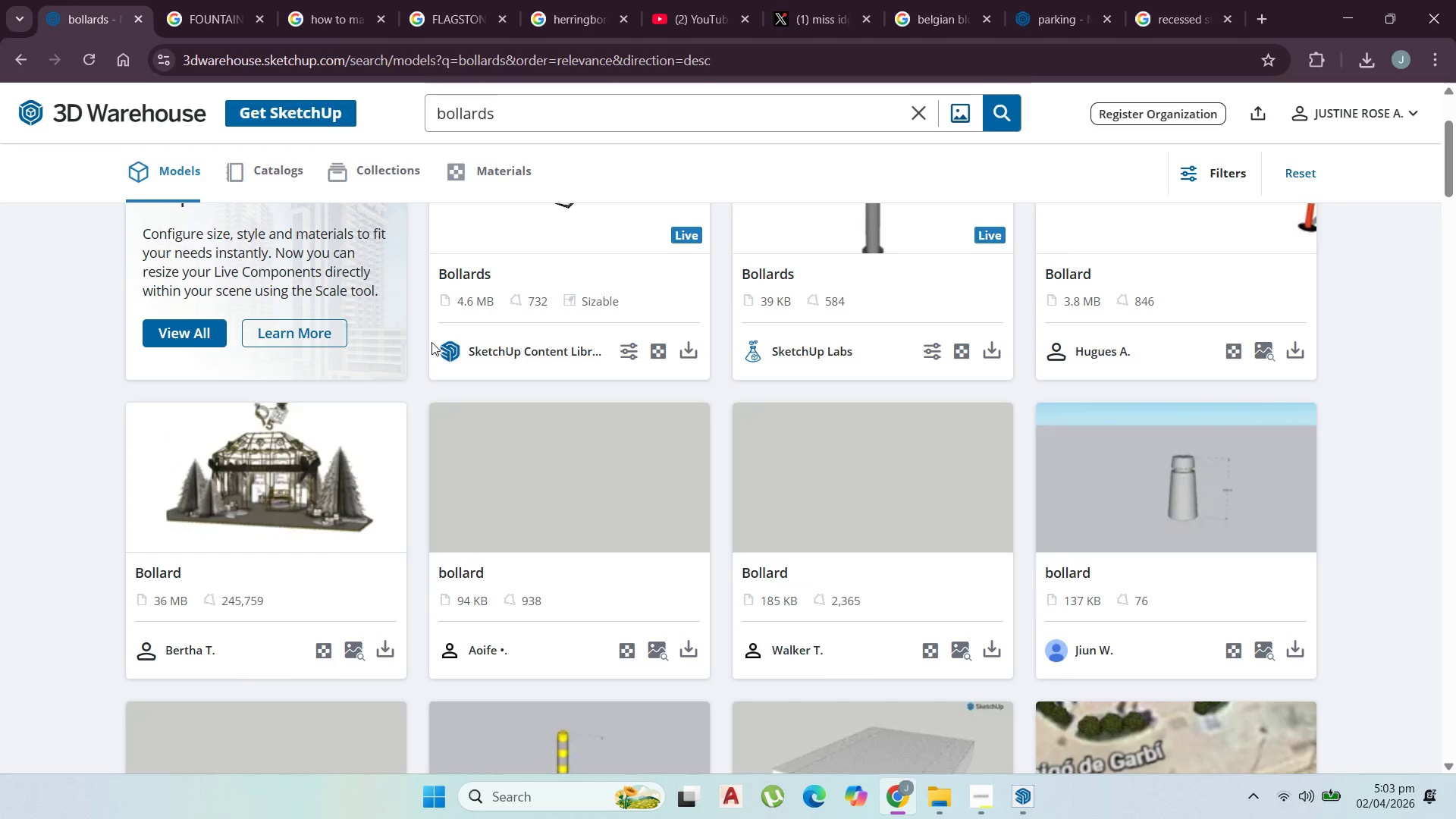 
scroll: coordinate [579, 431], scroll_direction: down, amount: 6.0
 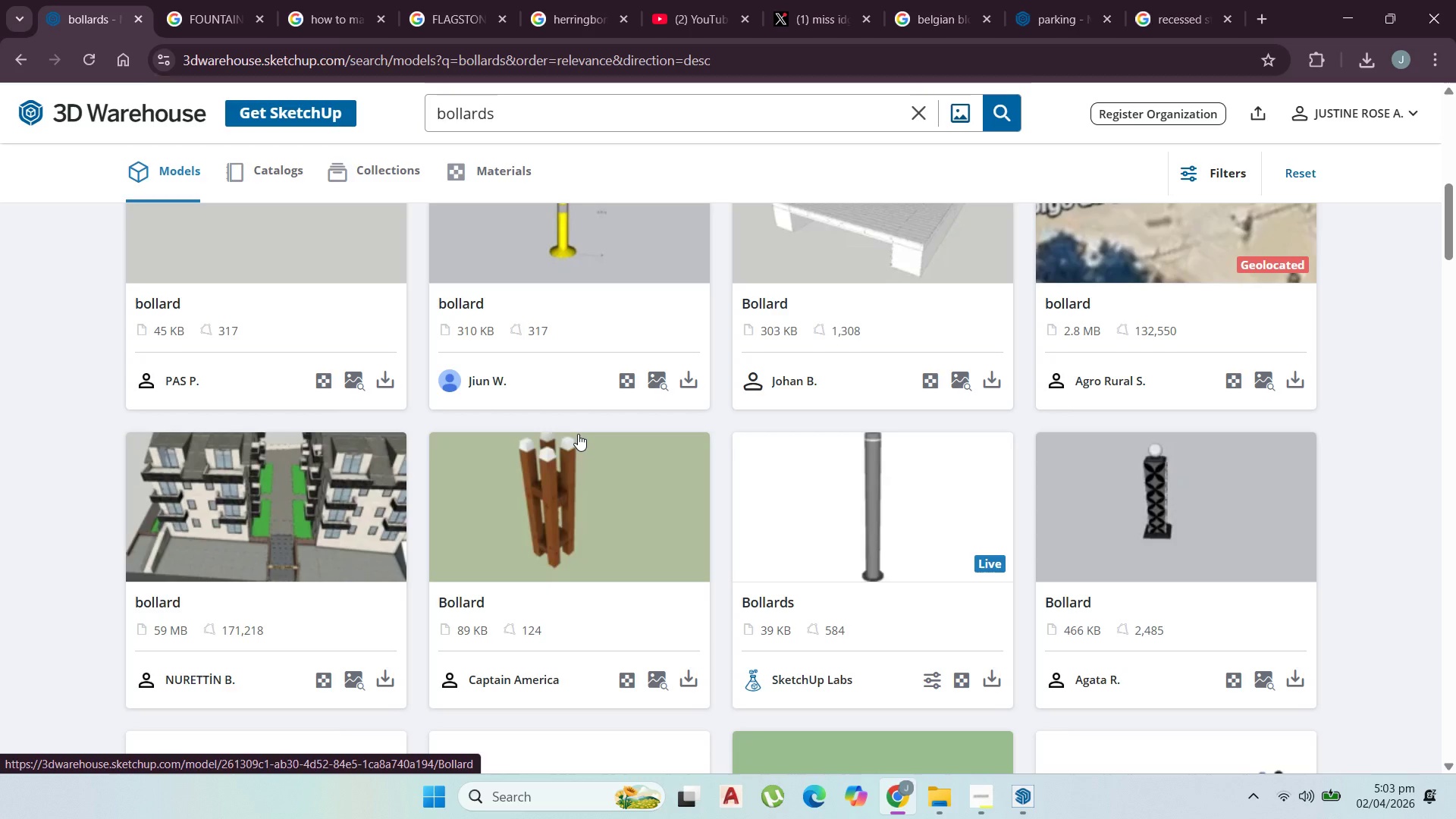 
wait(6.98)
 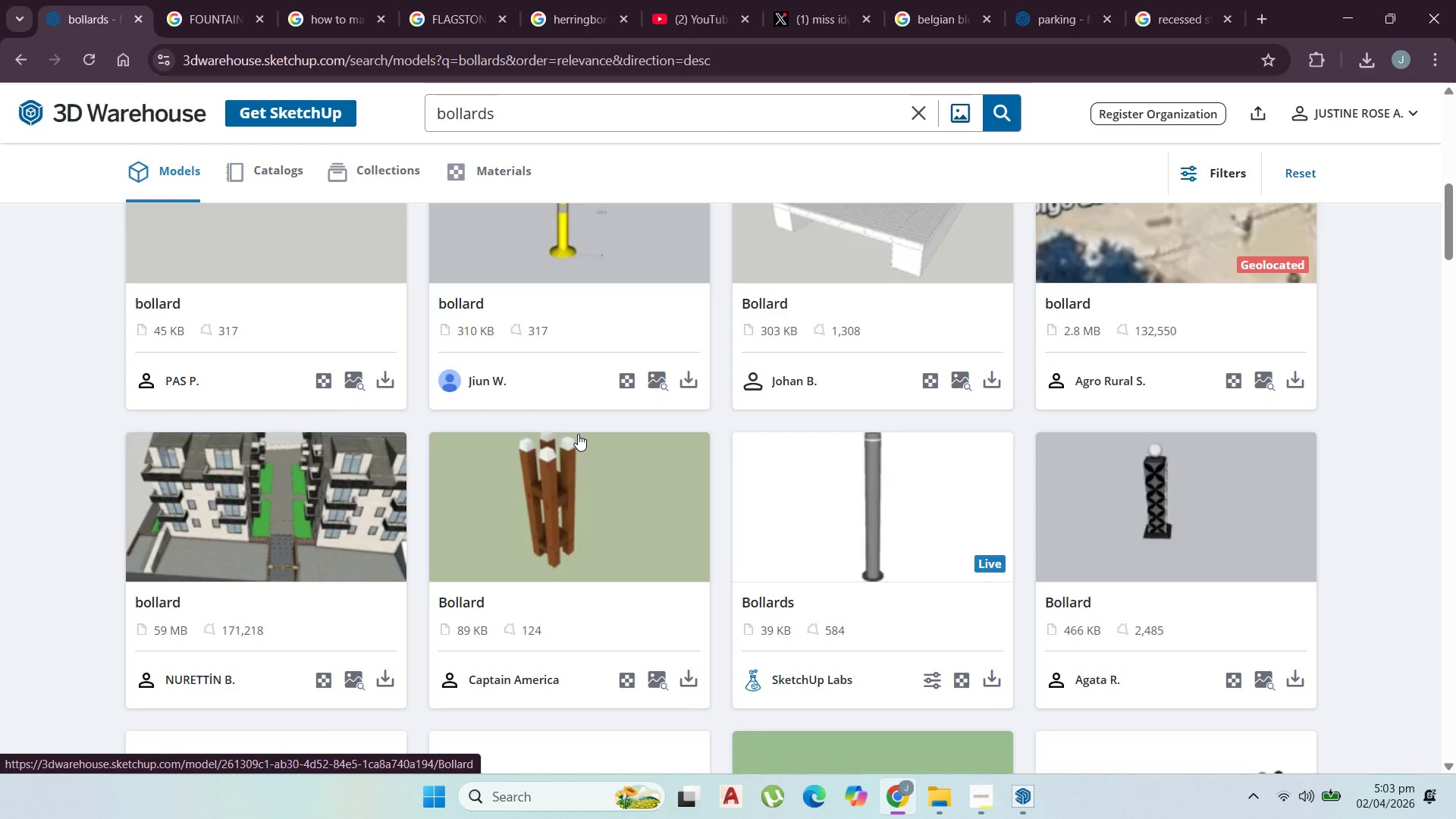 
scroll: coordinate [912, 455], scroll_direction: down, amount: 14.0
 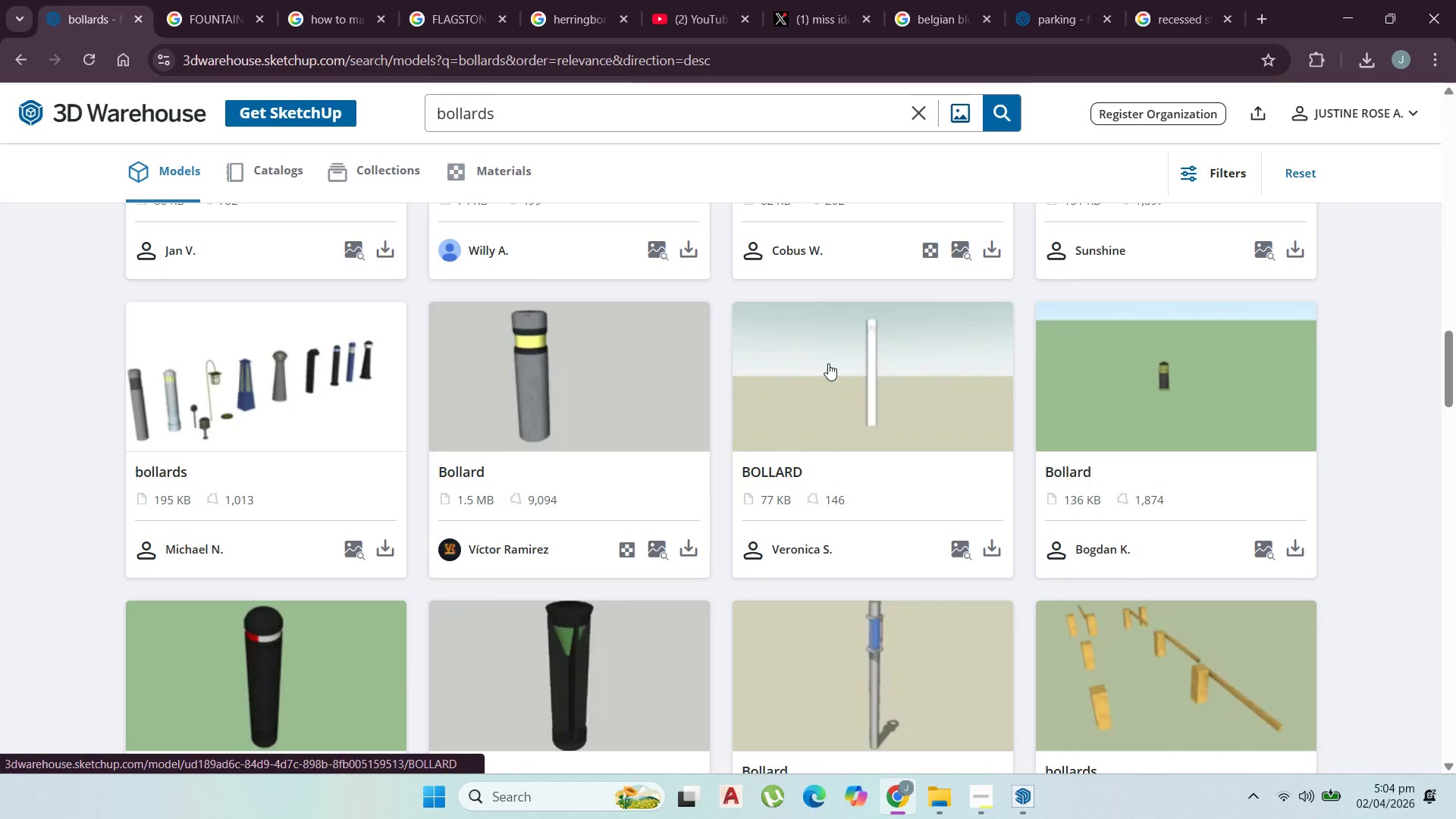 
scroll: coordinate [877, 519], scroll_direction: down, amount: 13.0
 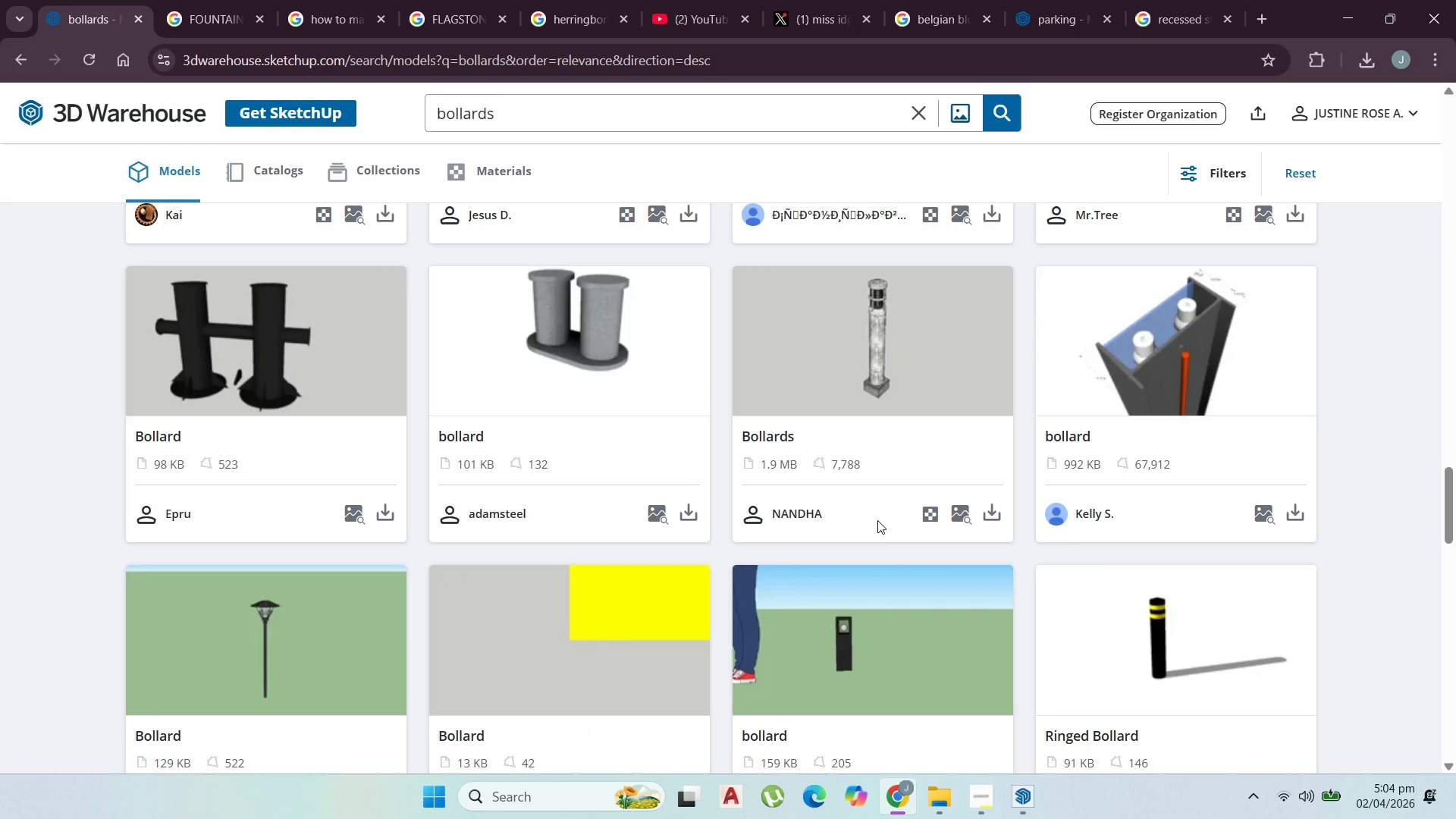 
scroll: coordinate [1017, 469], scroll_direction: down, amount: 6.0
 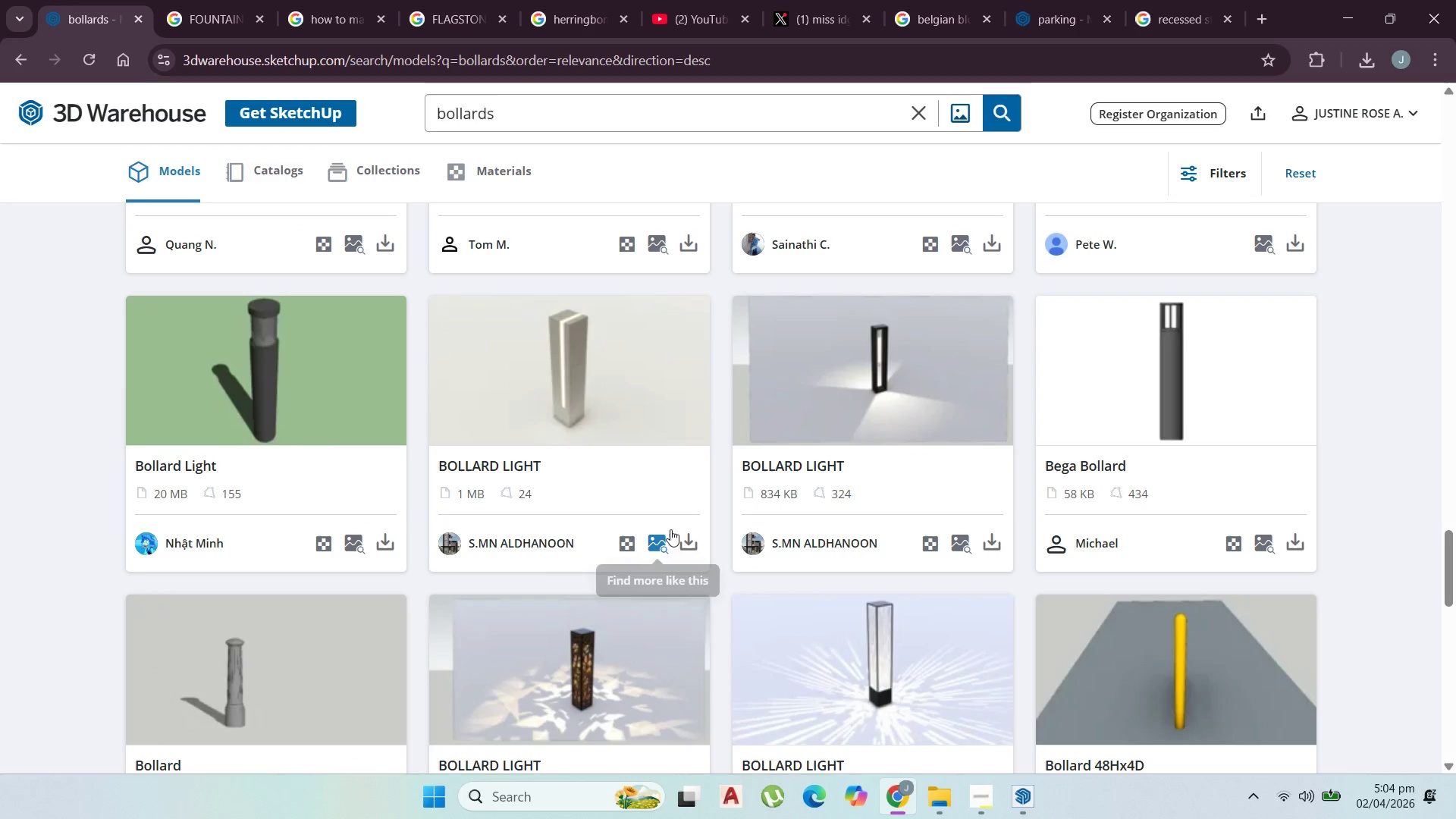 
left_click([688, 538])
 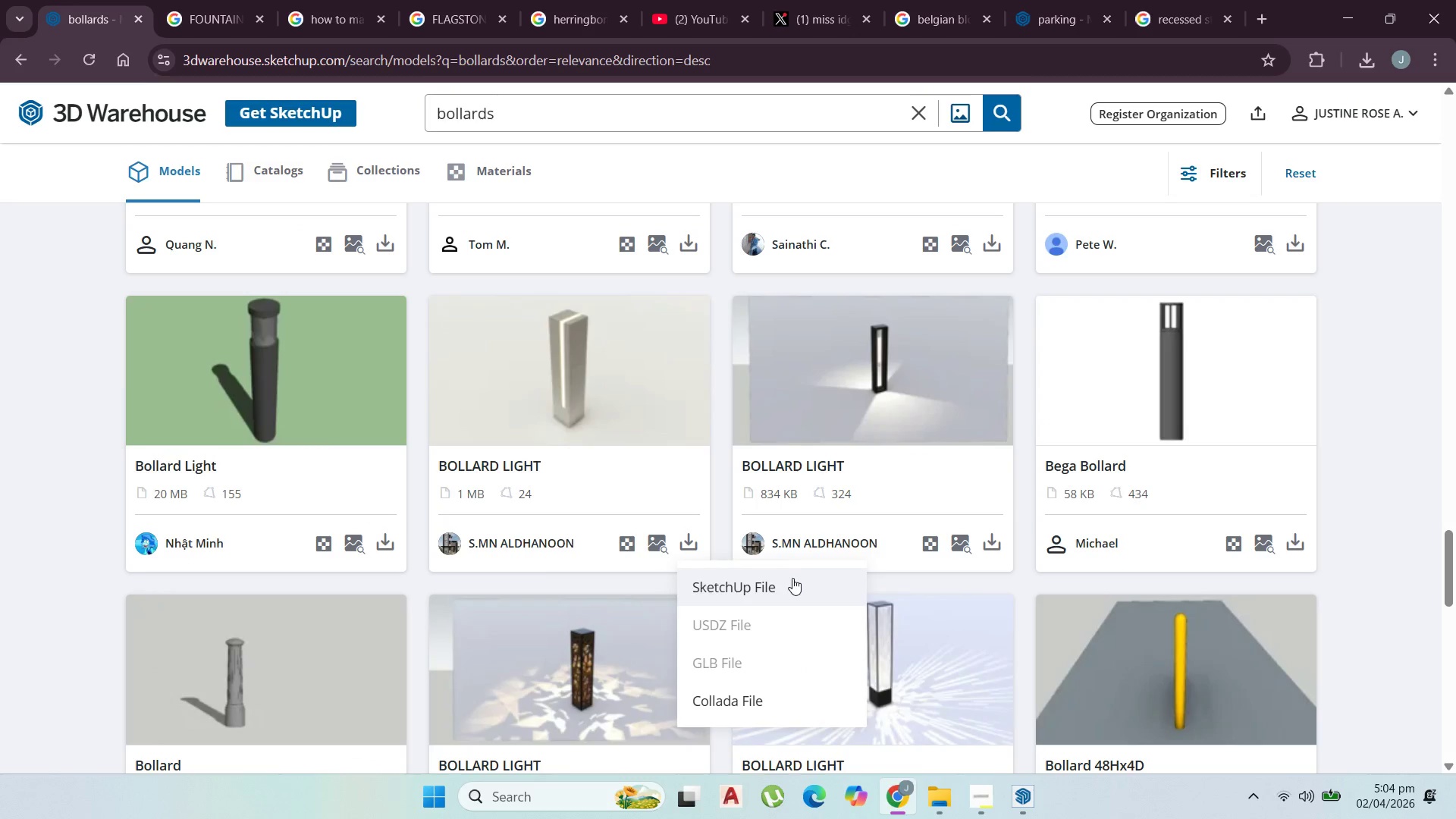 
left_click([792, 581])
 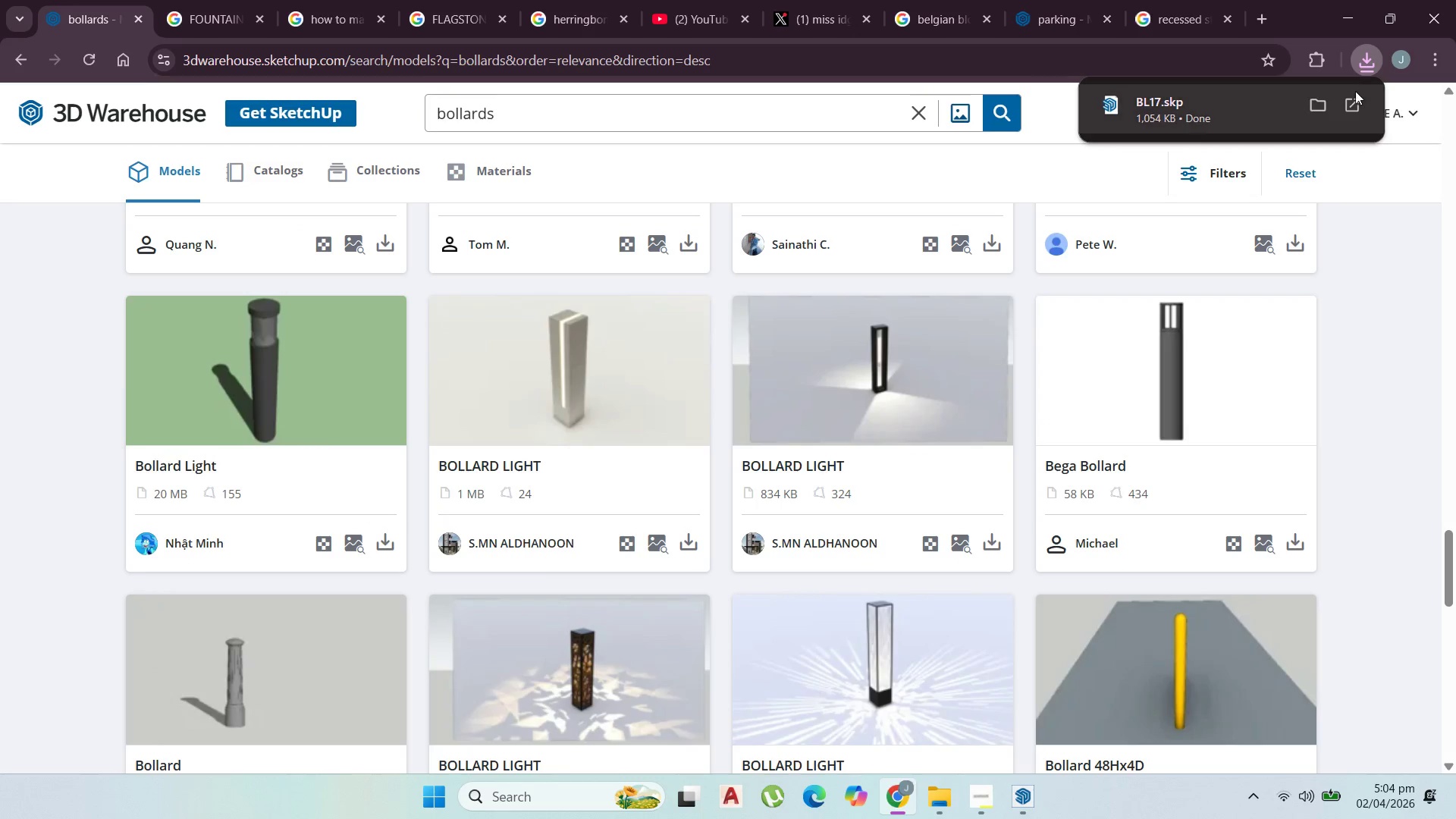 
scroll: coordinate [1139, 365], scroll_direction: down, amount: 5.0
 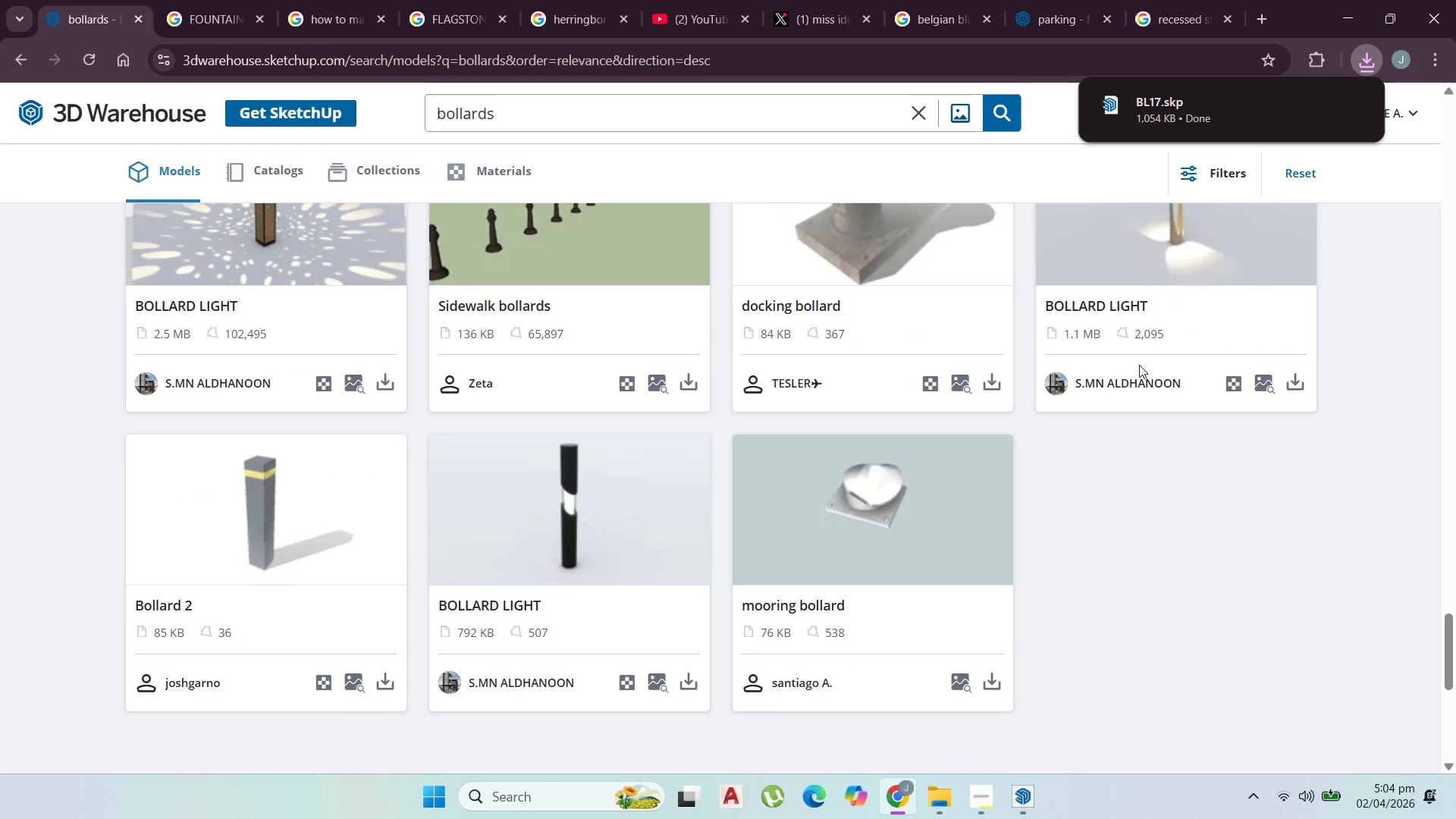 
scroll: coordinate [1153, 412], scroll_direction: up, amount: 12.0
 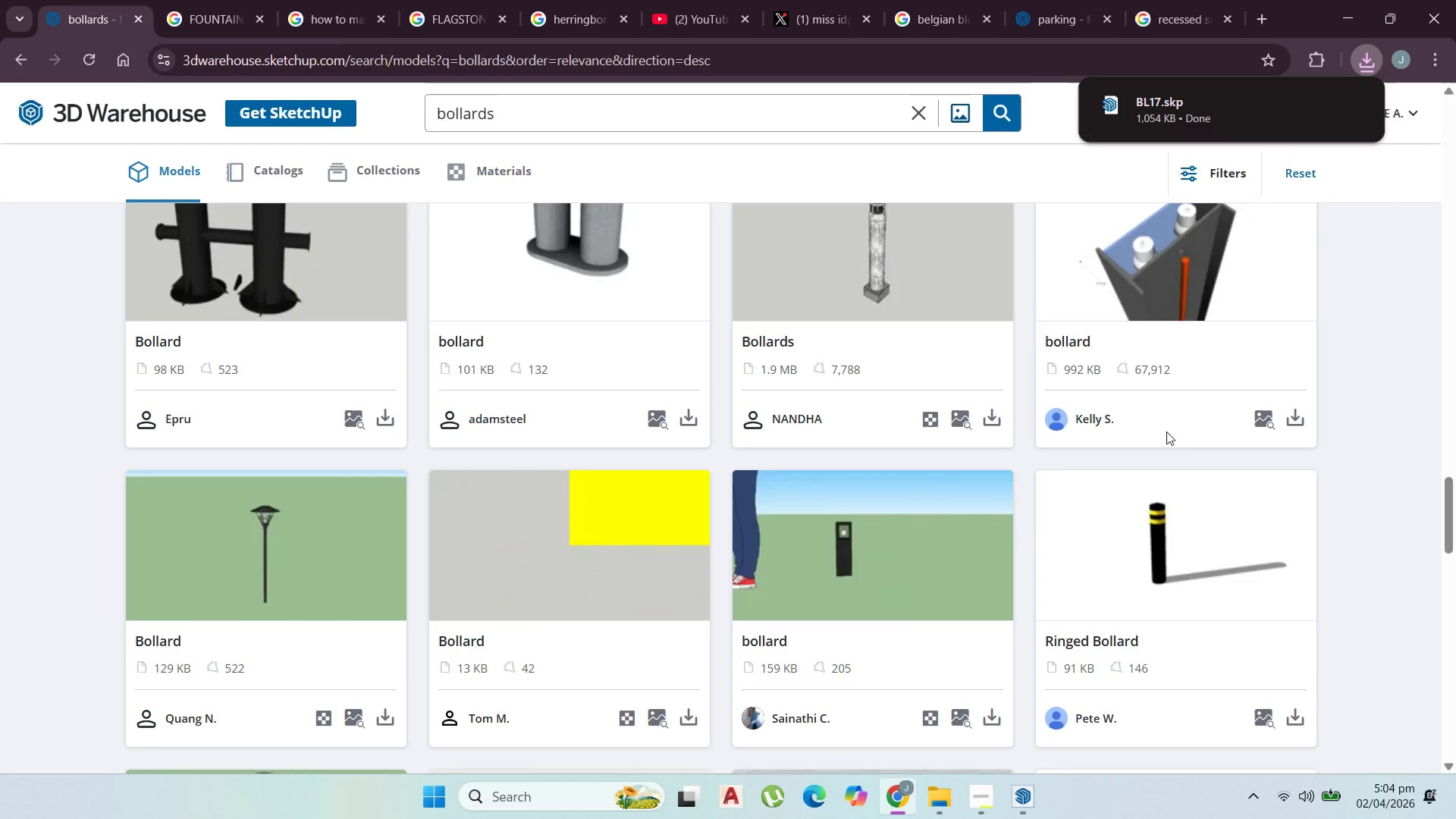 
scroll: coordinate [1195, 479], scroll_direction: none, amount: 0.0
 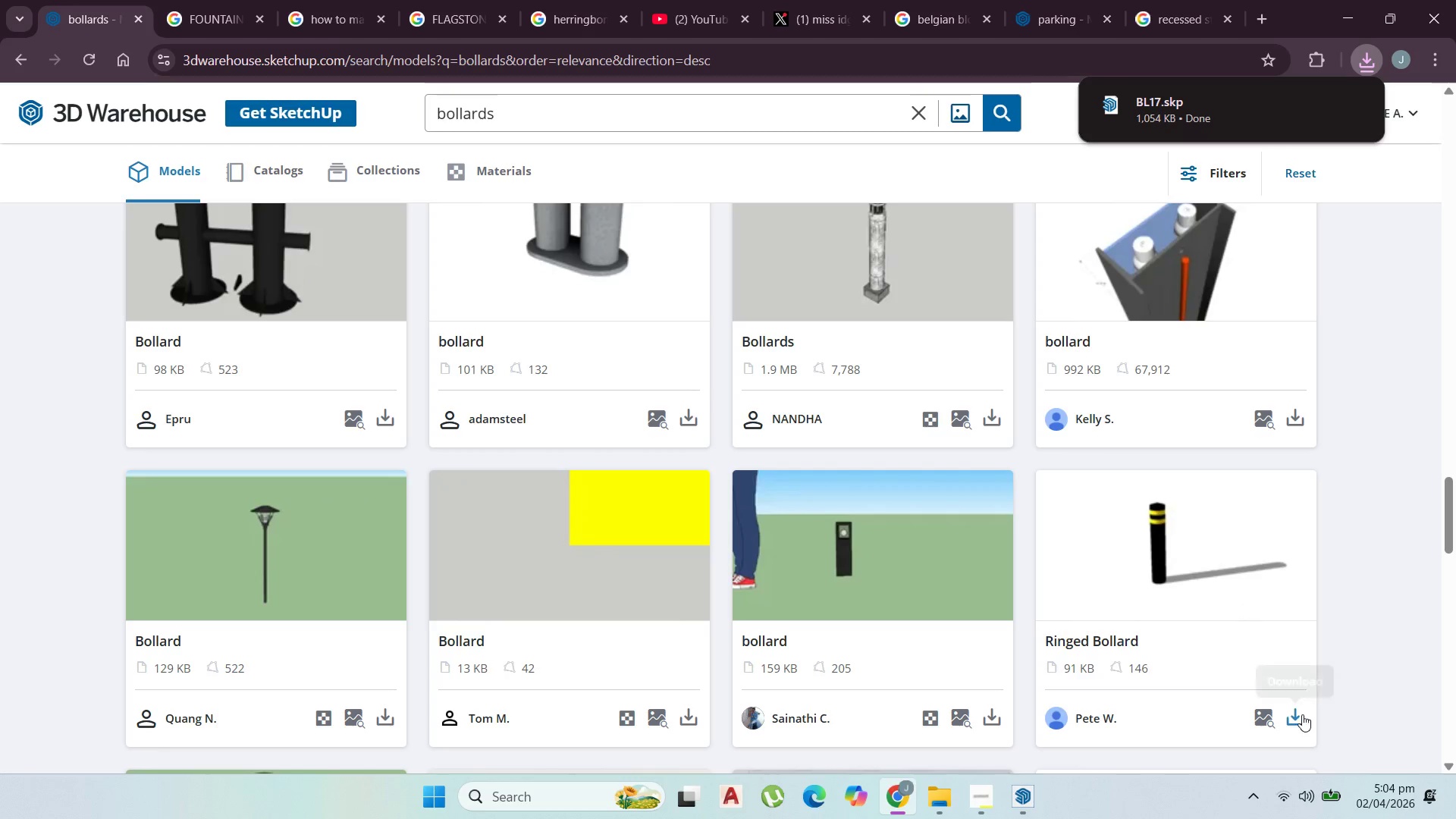 
left_click([1302, 716])
 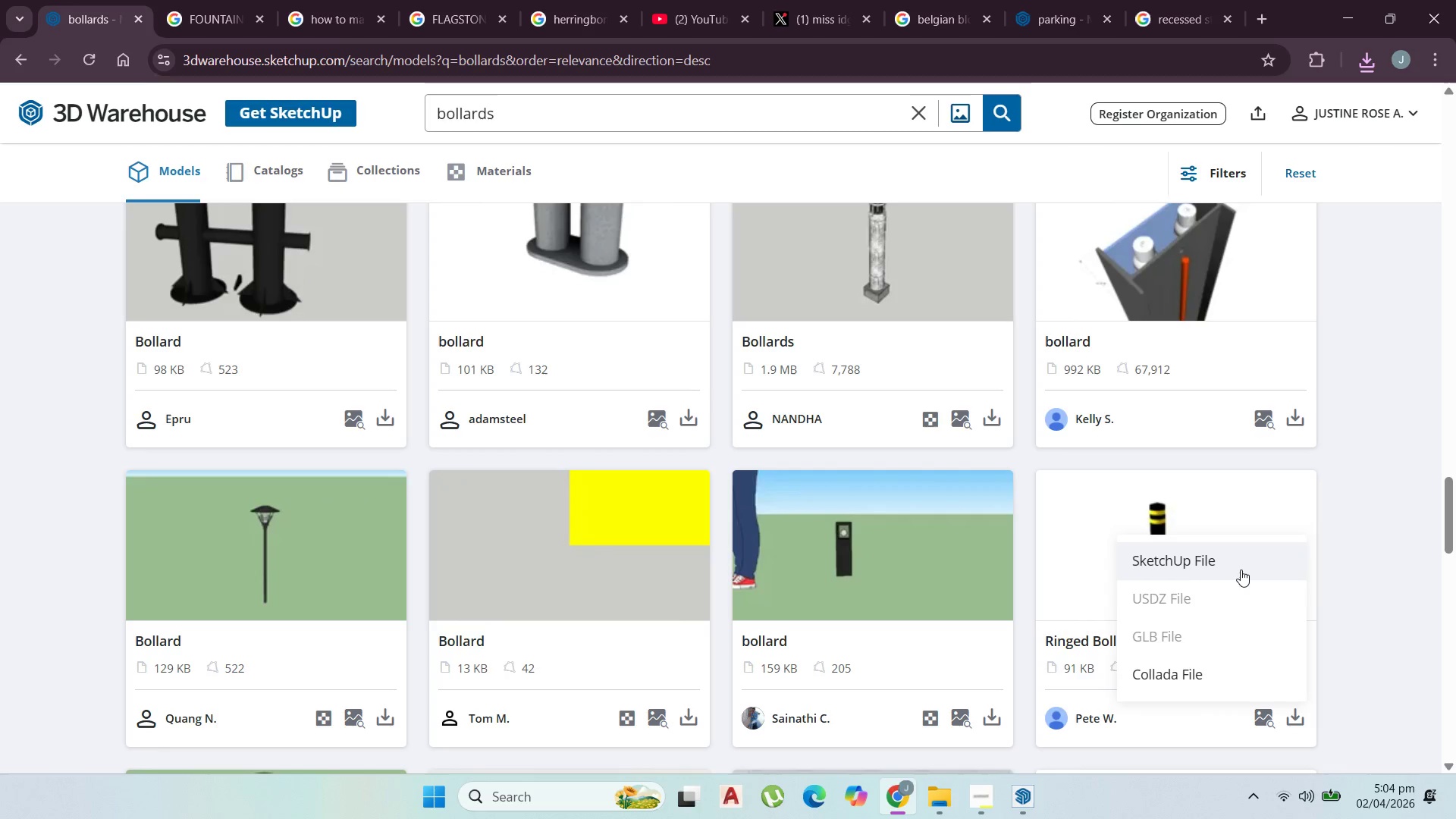 
left_click([1241, 564])
 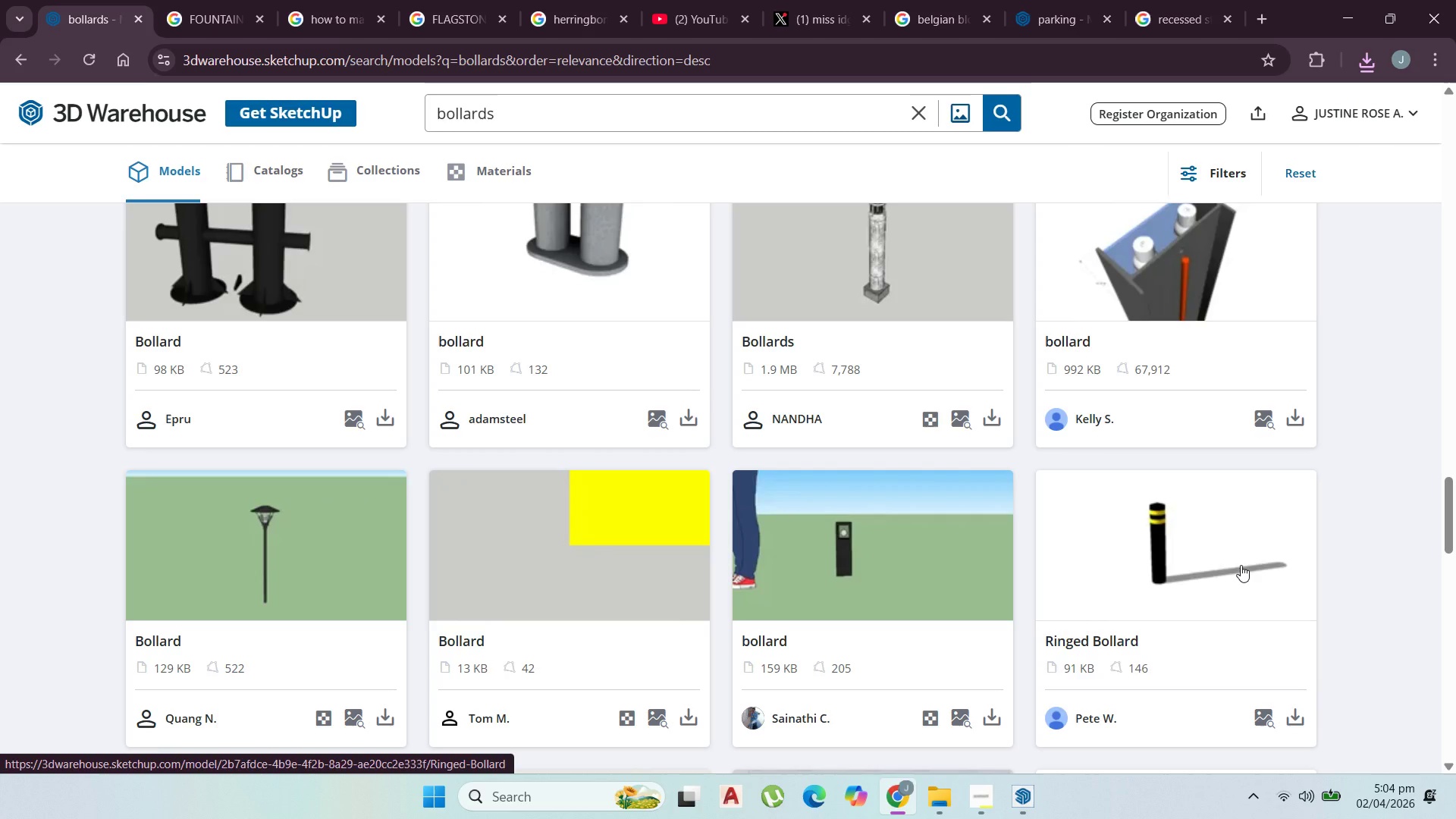 
wait(9.74)
 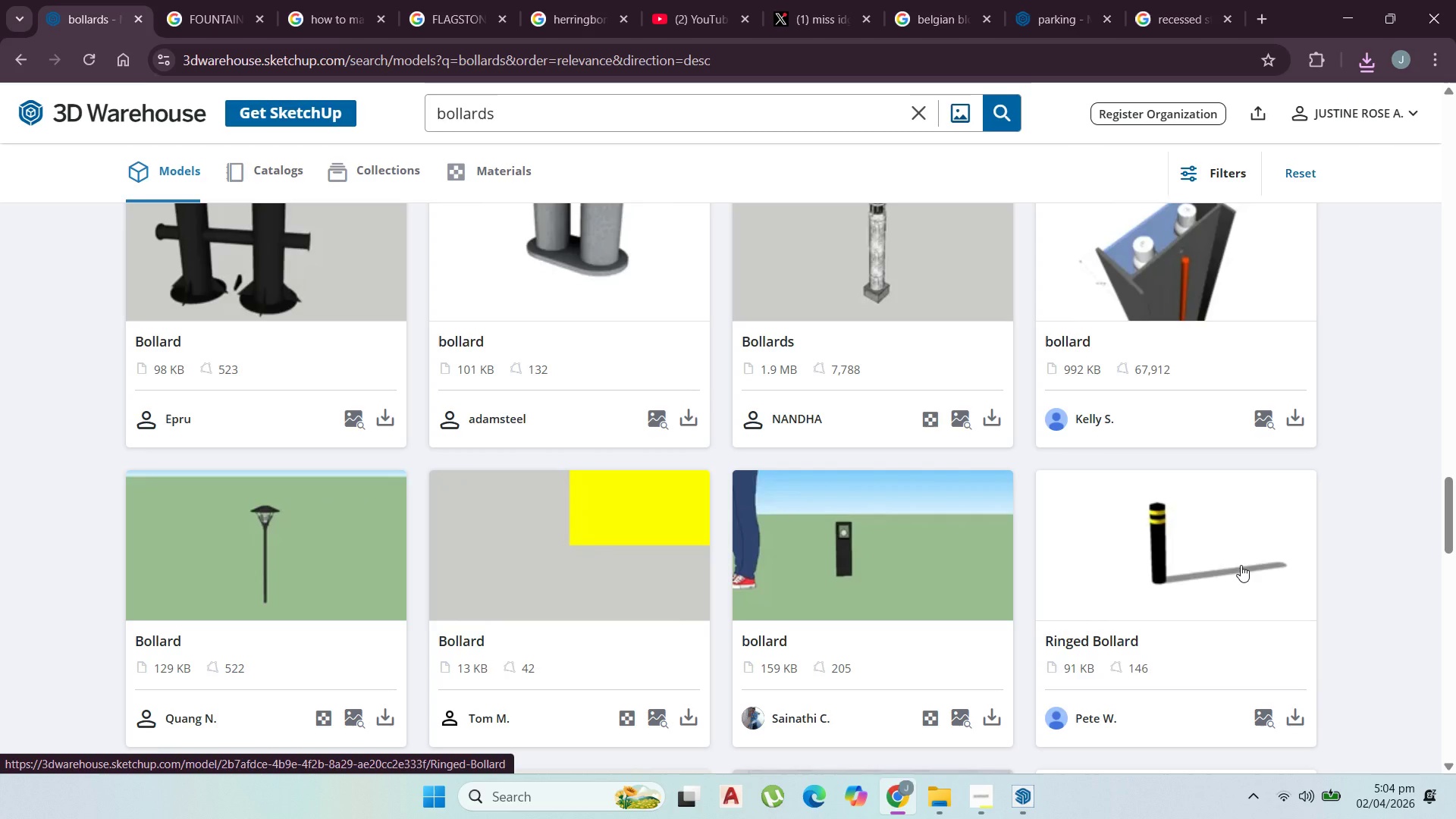 
mouse_move([1365, 71])
 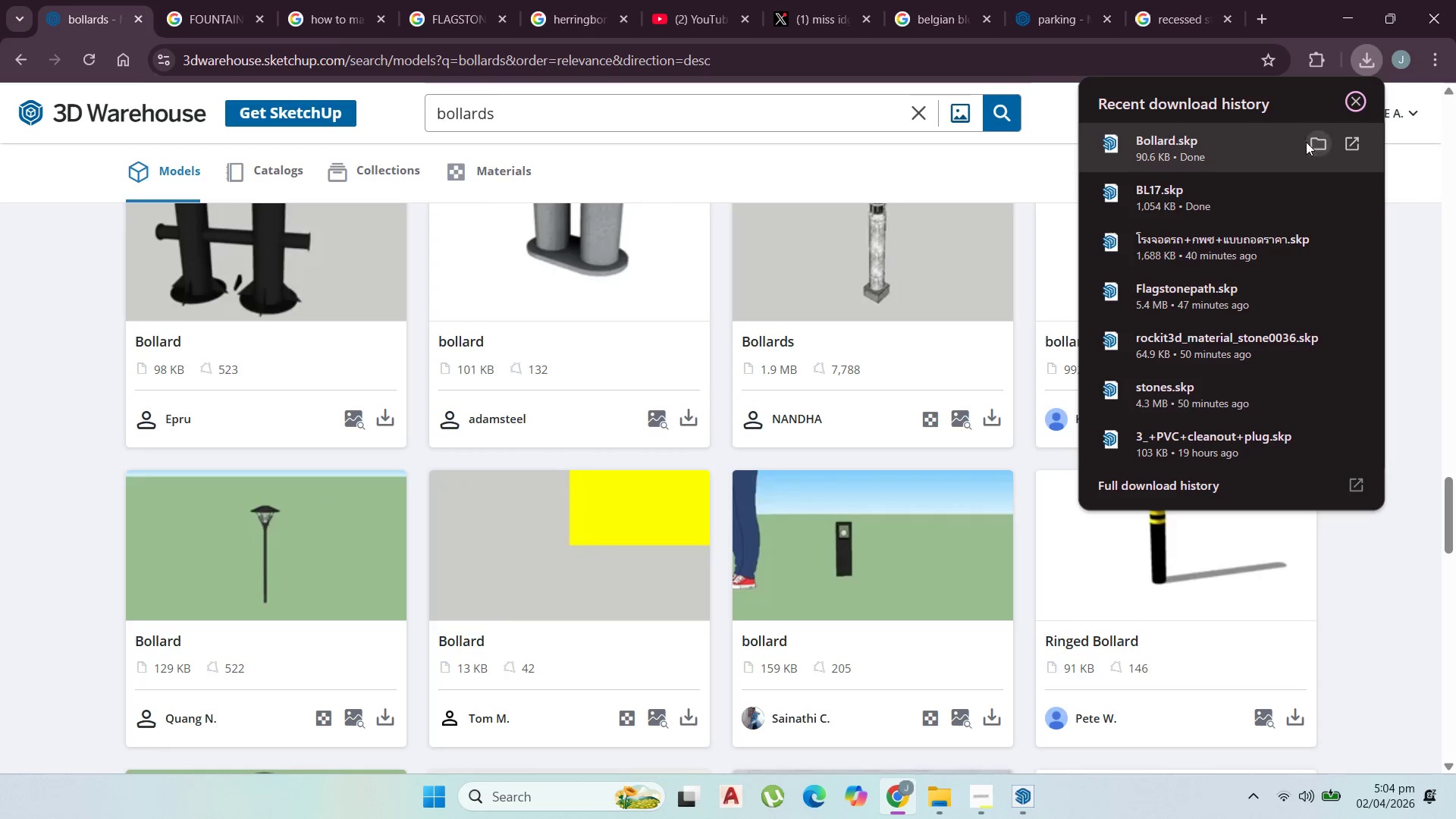 
left_click([1310, 146])
 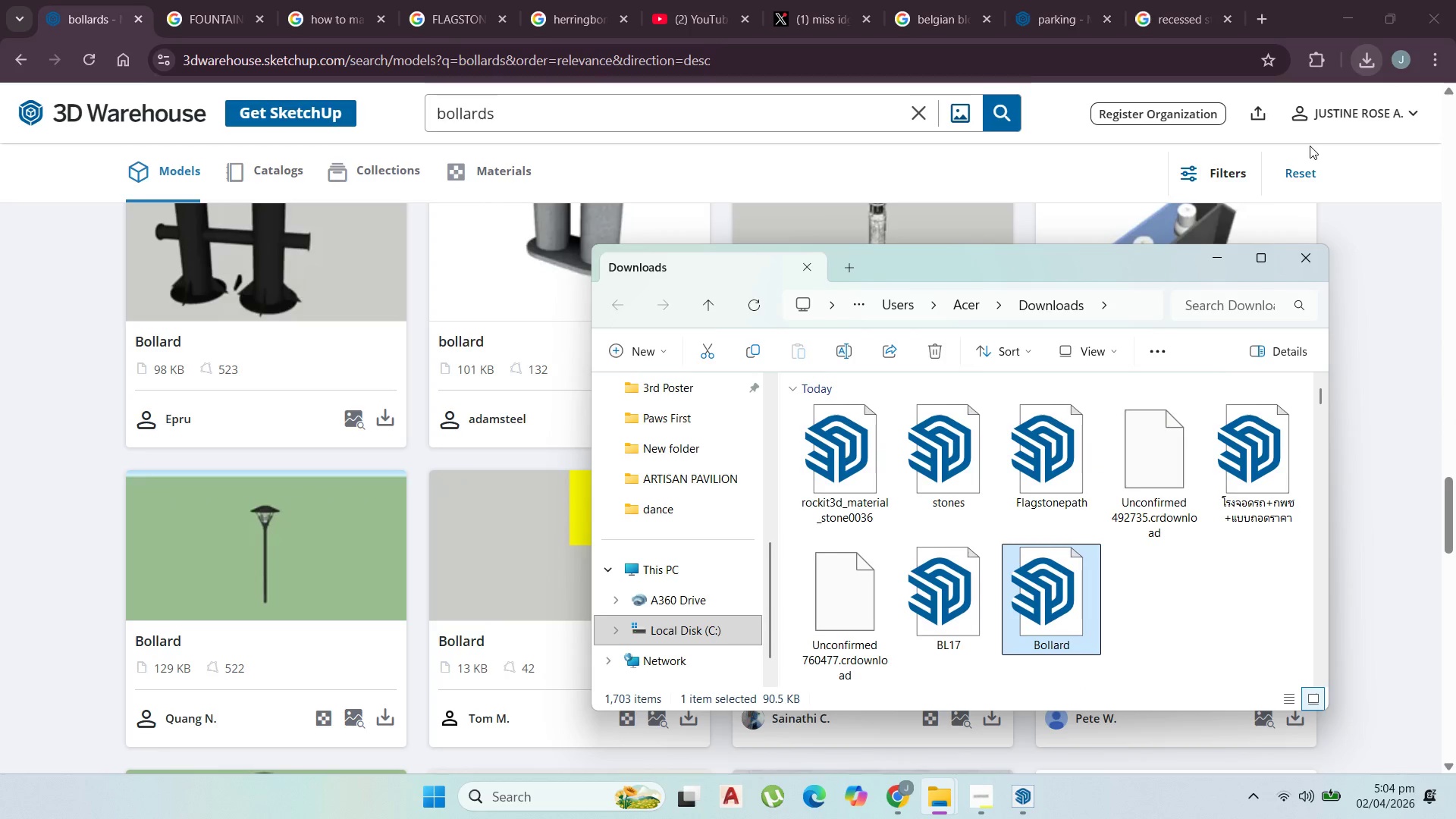 
left_click([1336, 17])
 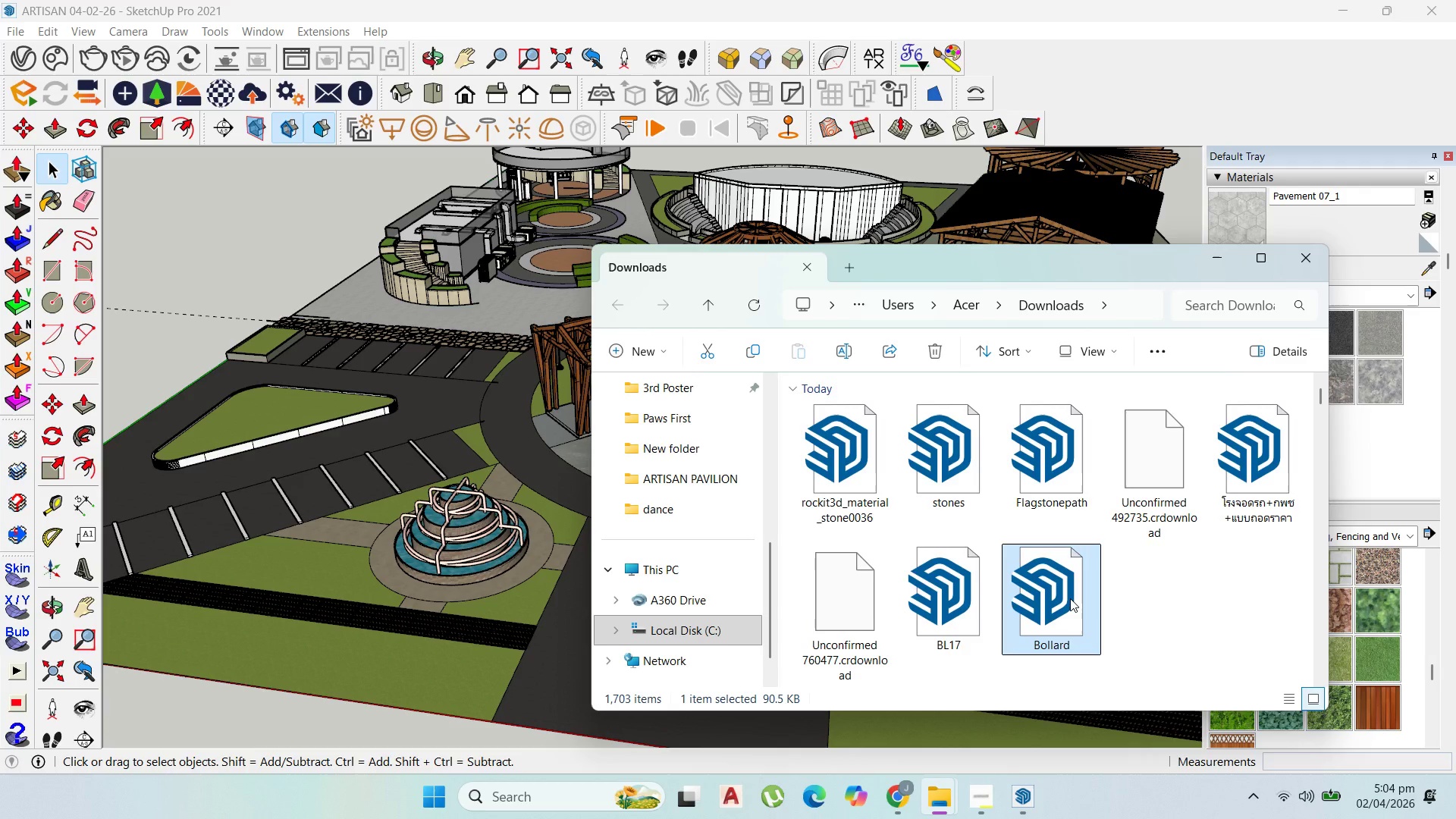 
left_click_drag(start_coordinate=[1064, 598], to_coordinate=[544, 659])
 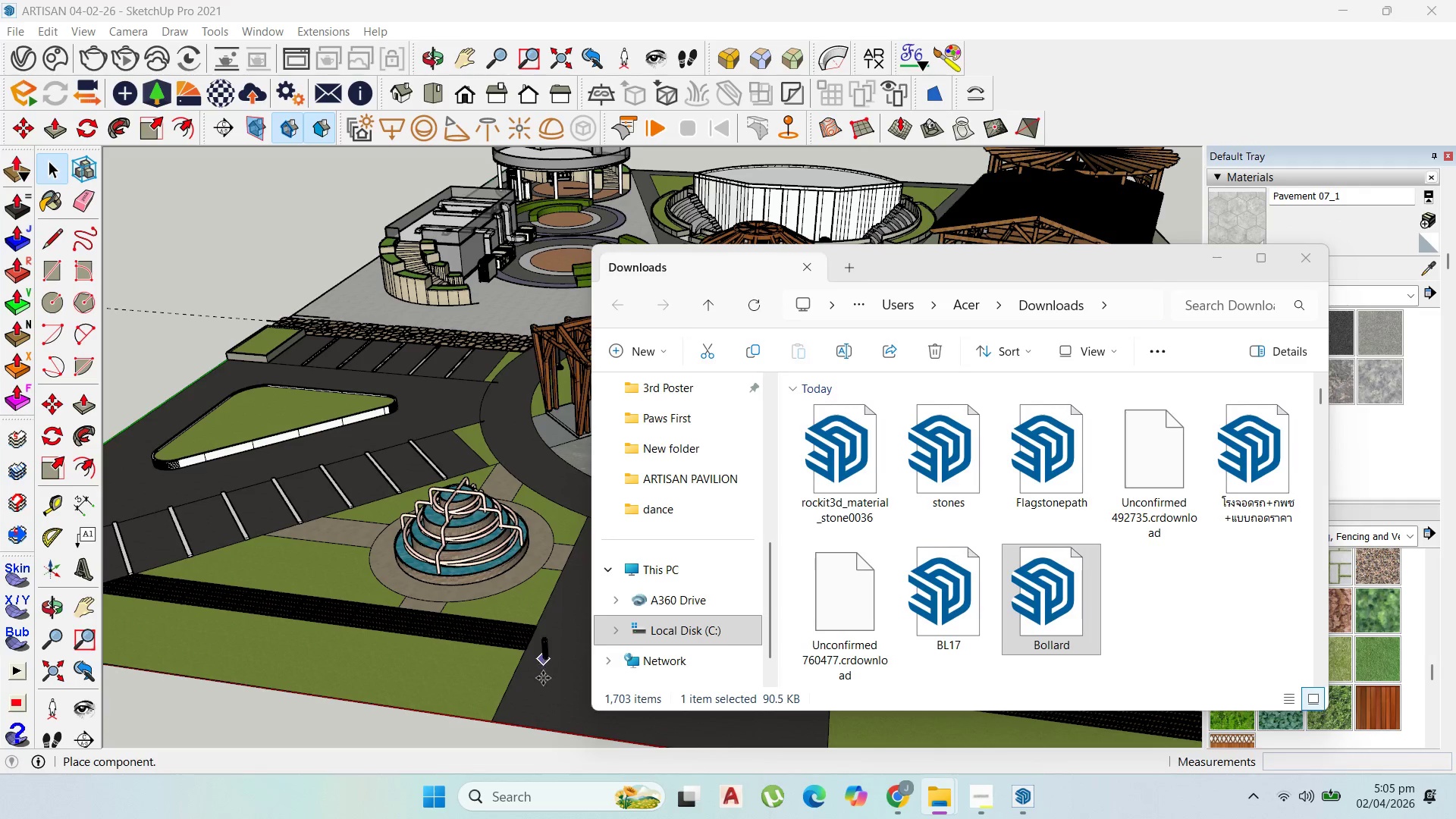 
scroll: coordinate [577, 688], scroll_direction: up, amount: 16.0
 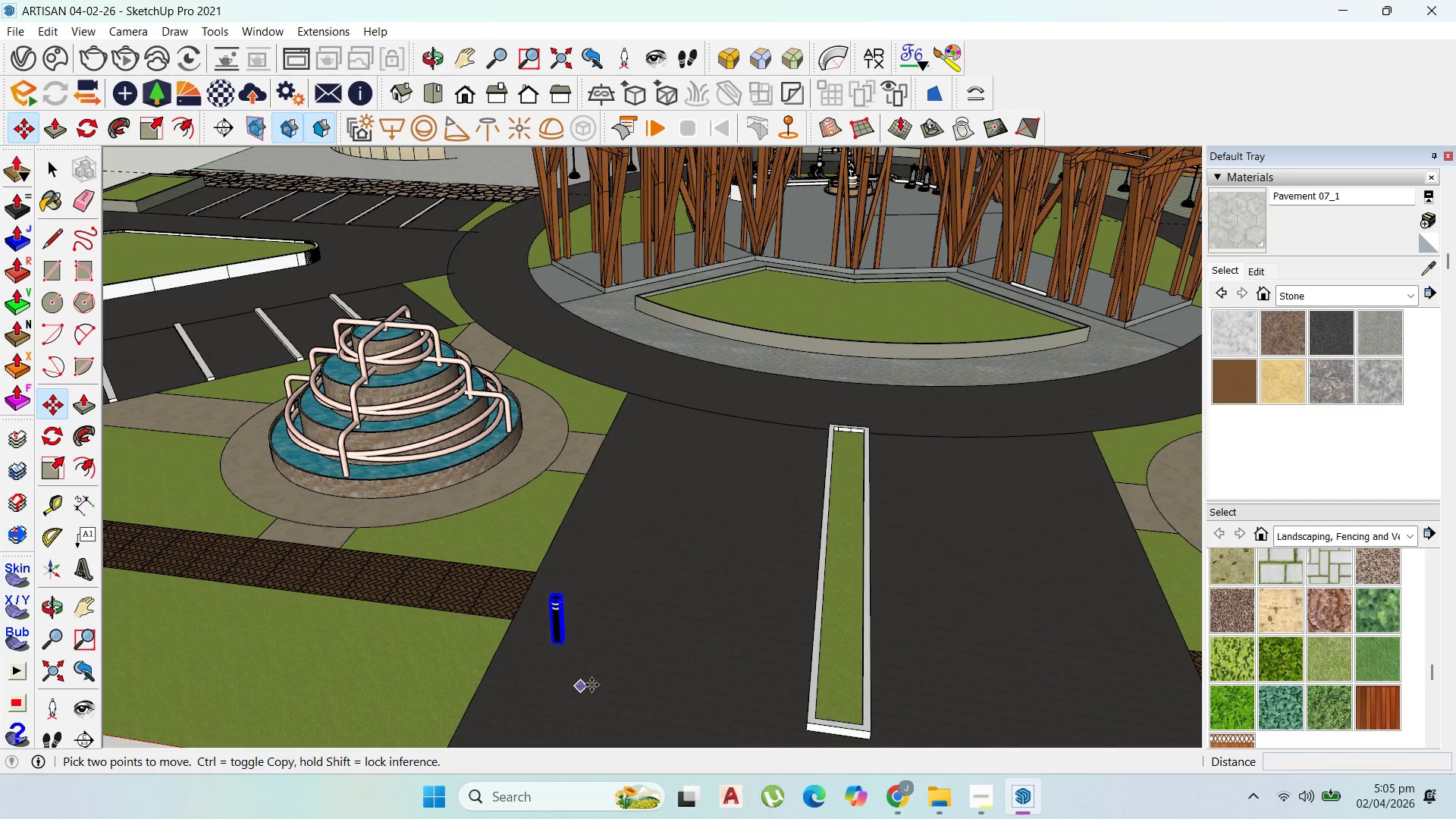 
scroll: coordinate [630, 685], scroll_direction: down, amount: 4.0
 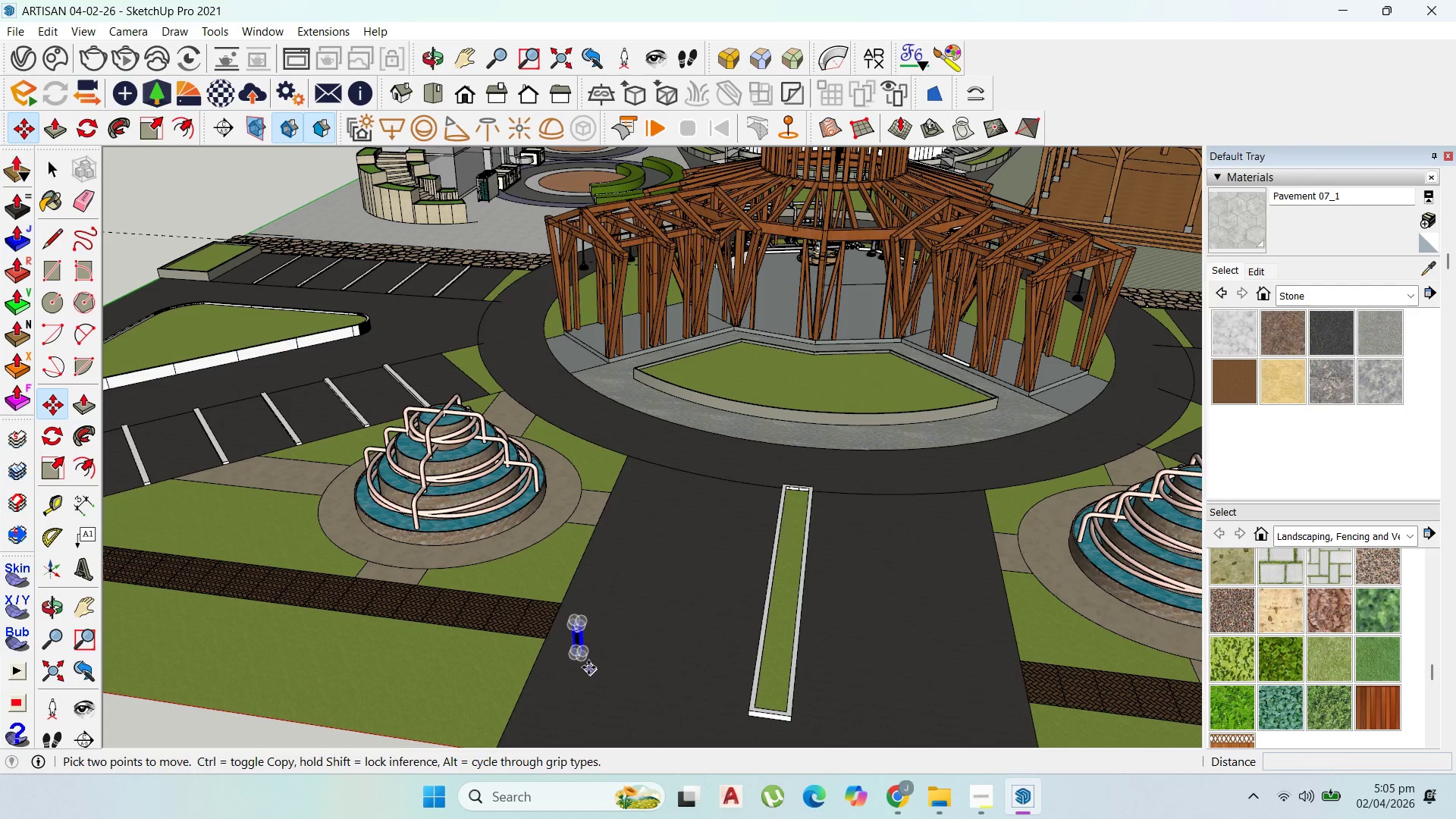 
scroll: coordinate [586, 663], scroll_direction: up, amount: 6.0
 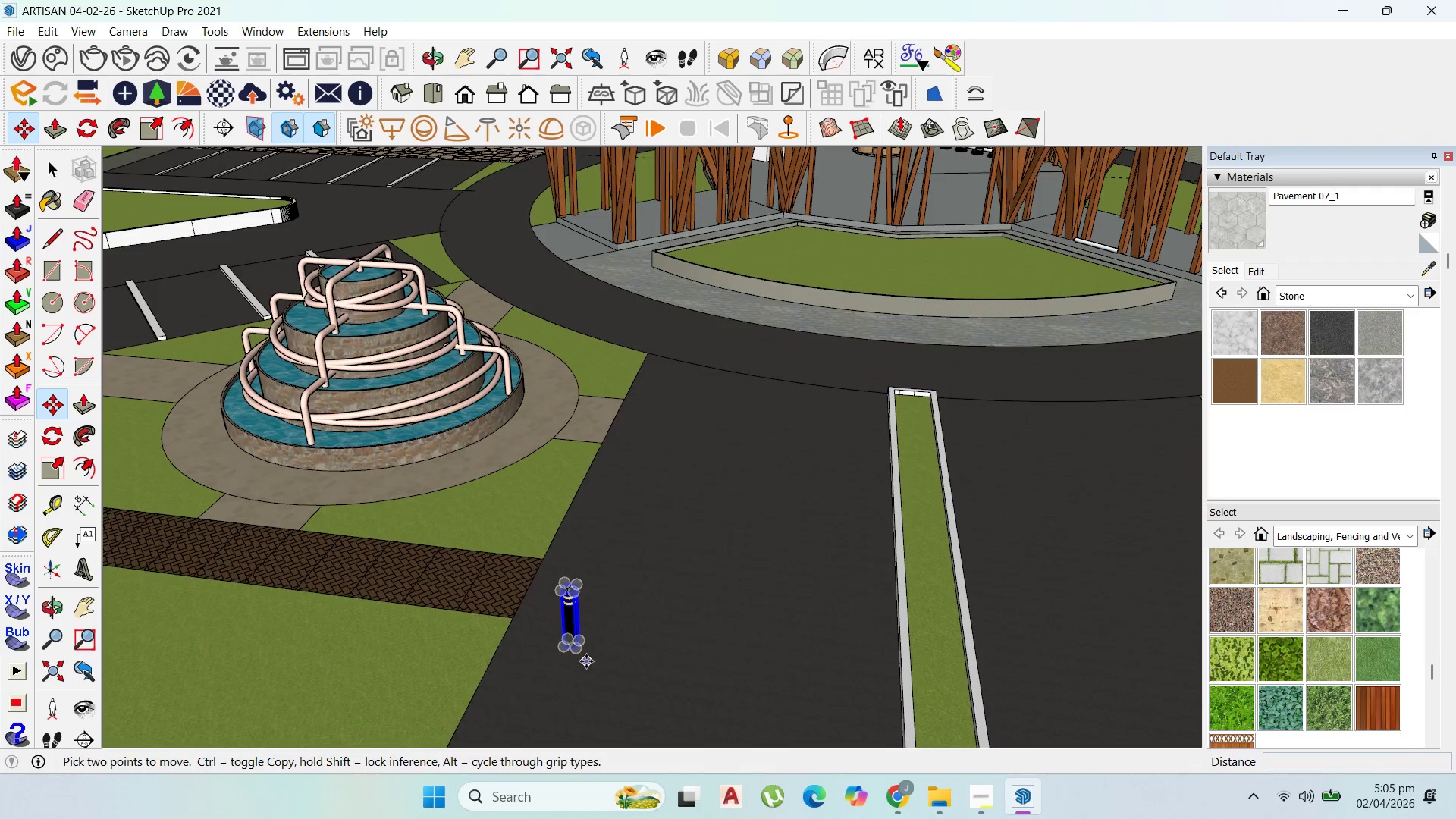 
left_click([586, 661])
 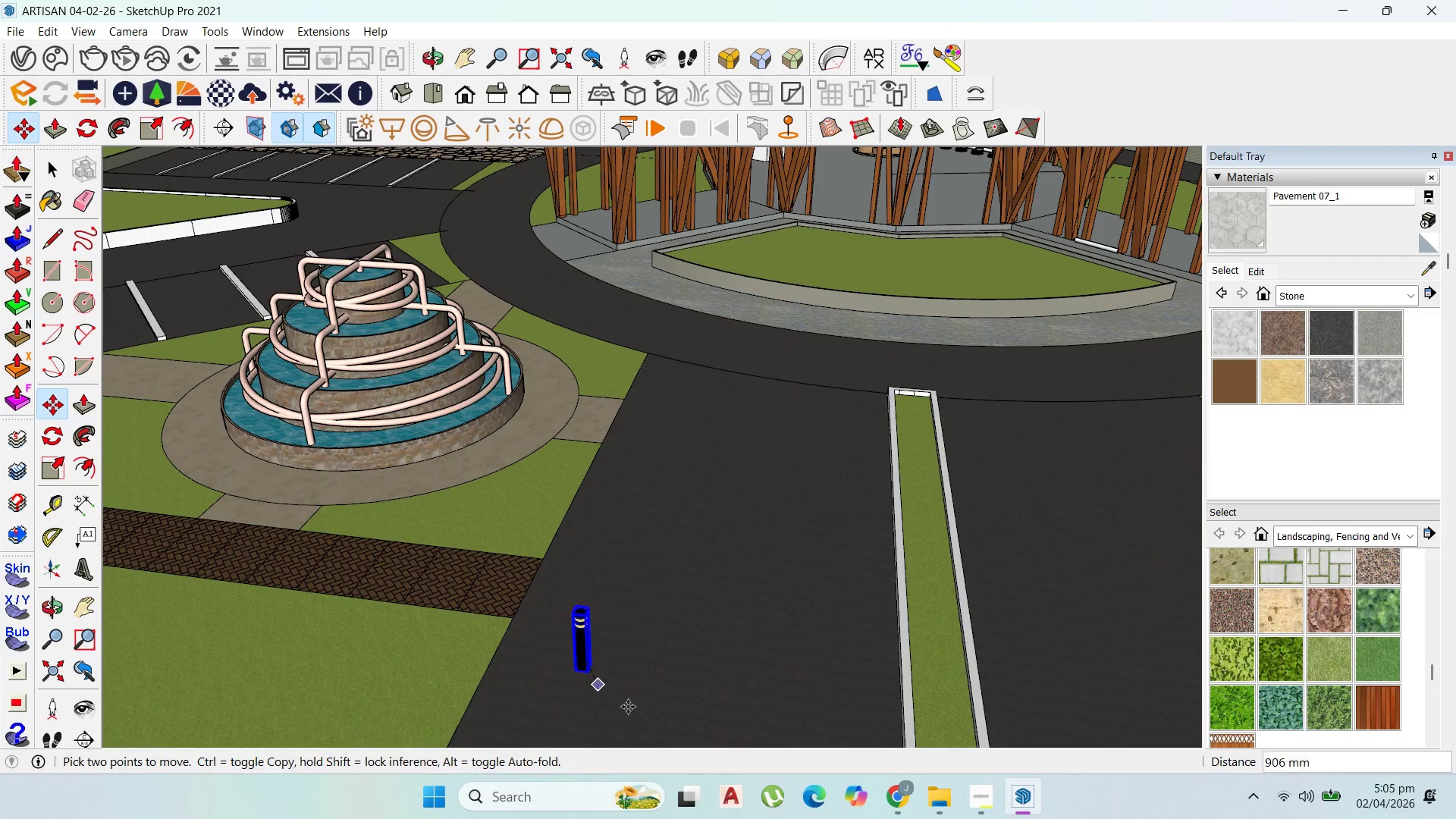 
scroll: coordinate [692, 712], scroll_direction: down, amount: 10.0
 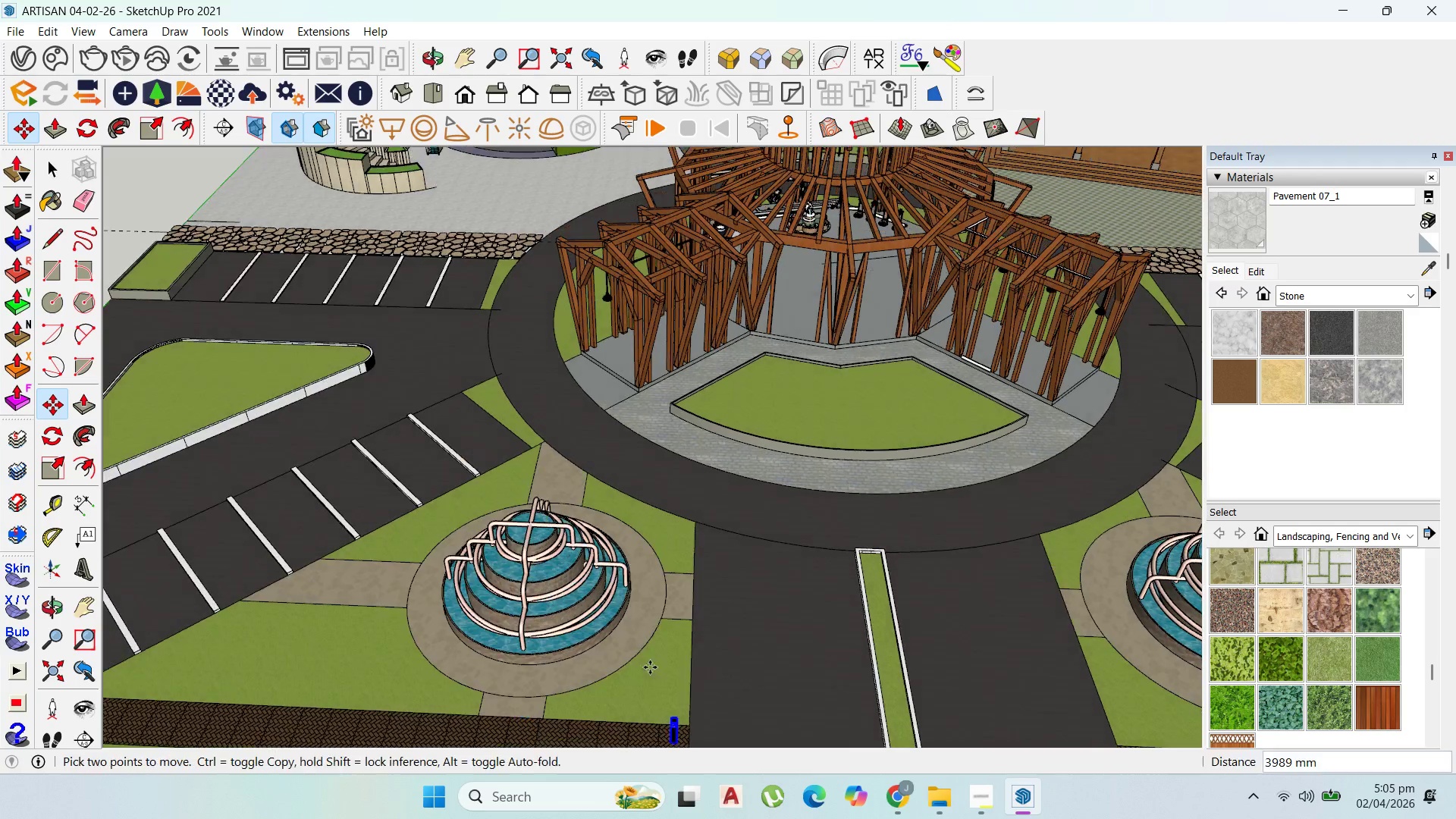 
scroll: coordinate [725, 654], scroll_direction: up, amount: 12.0
 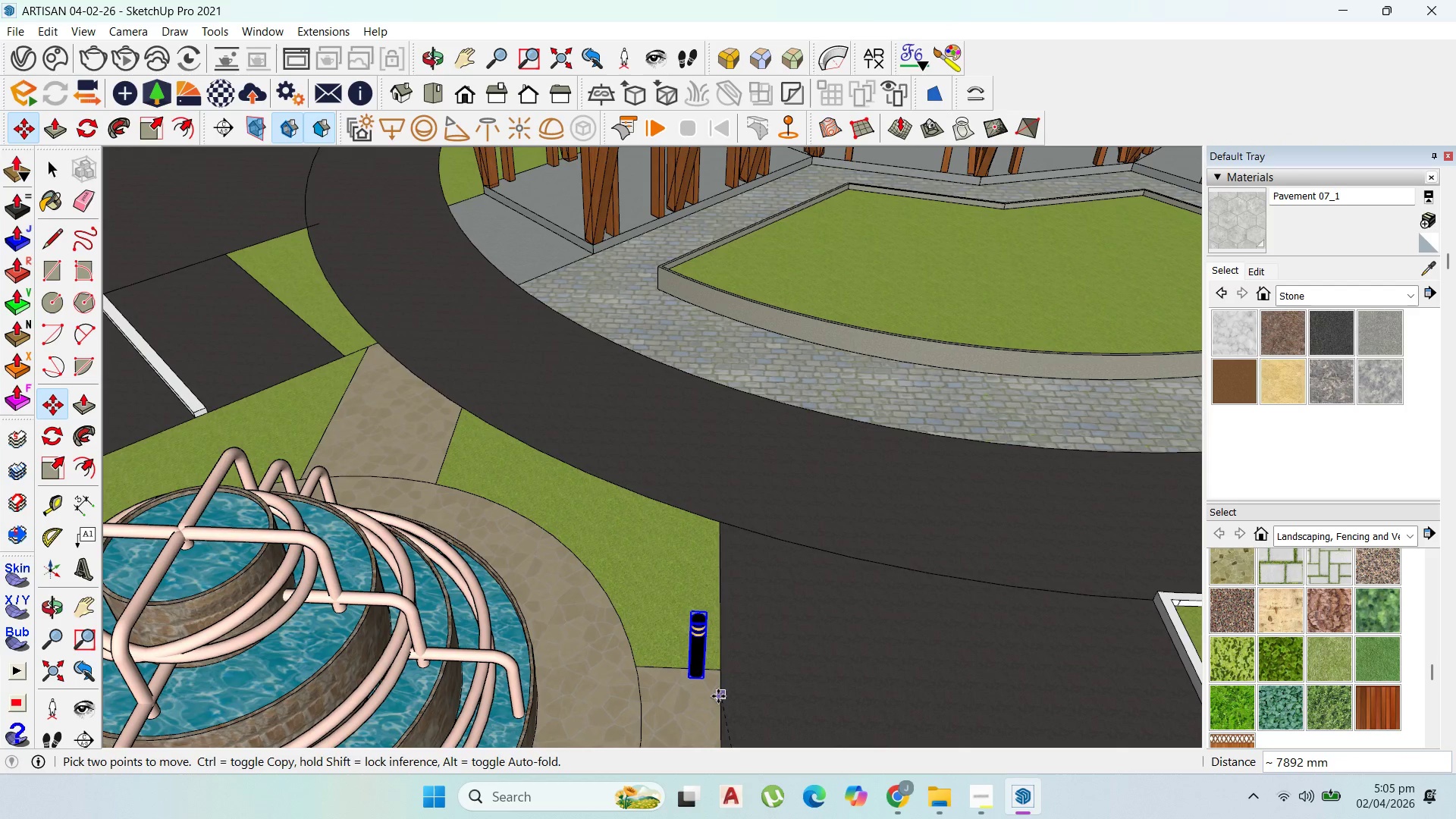 
left_click([718, 696])
 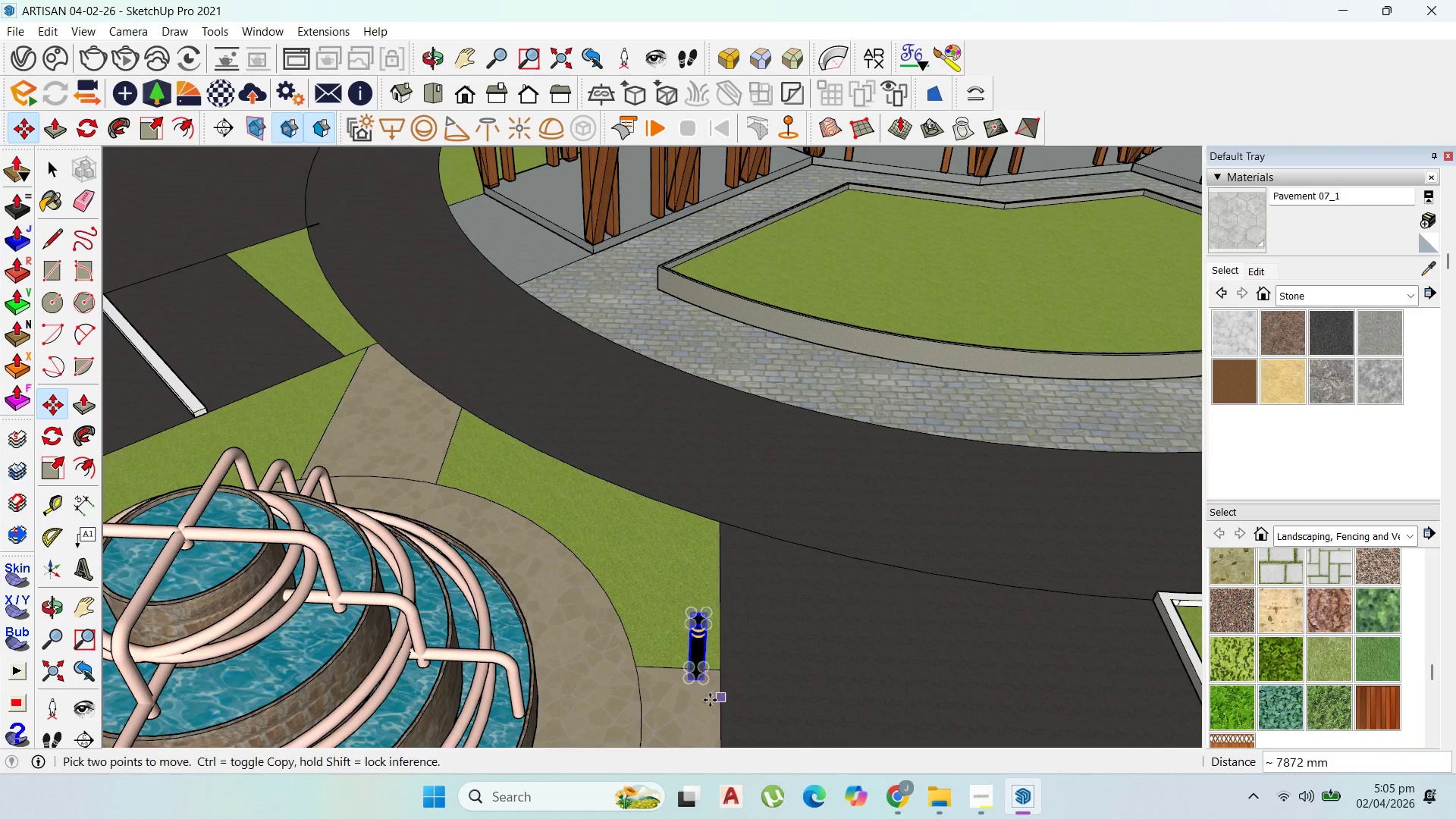 
left_click([707, 666])
 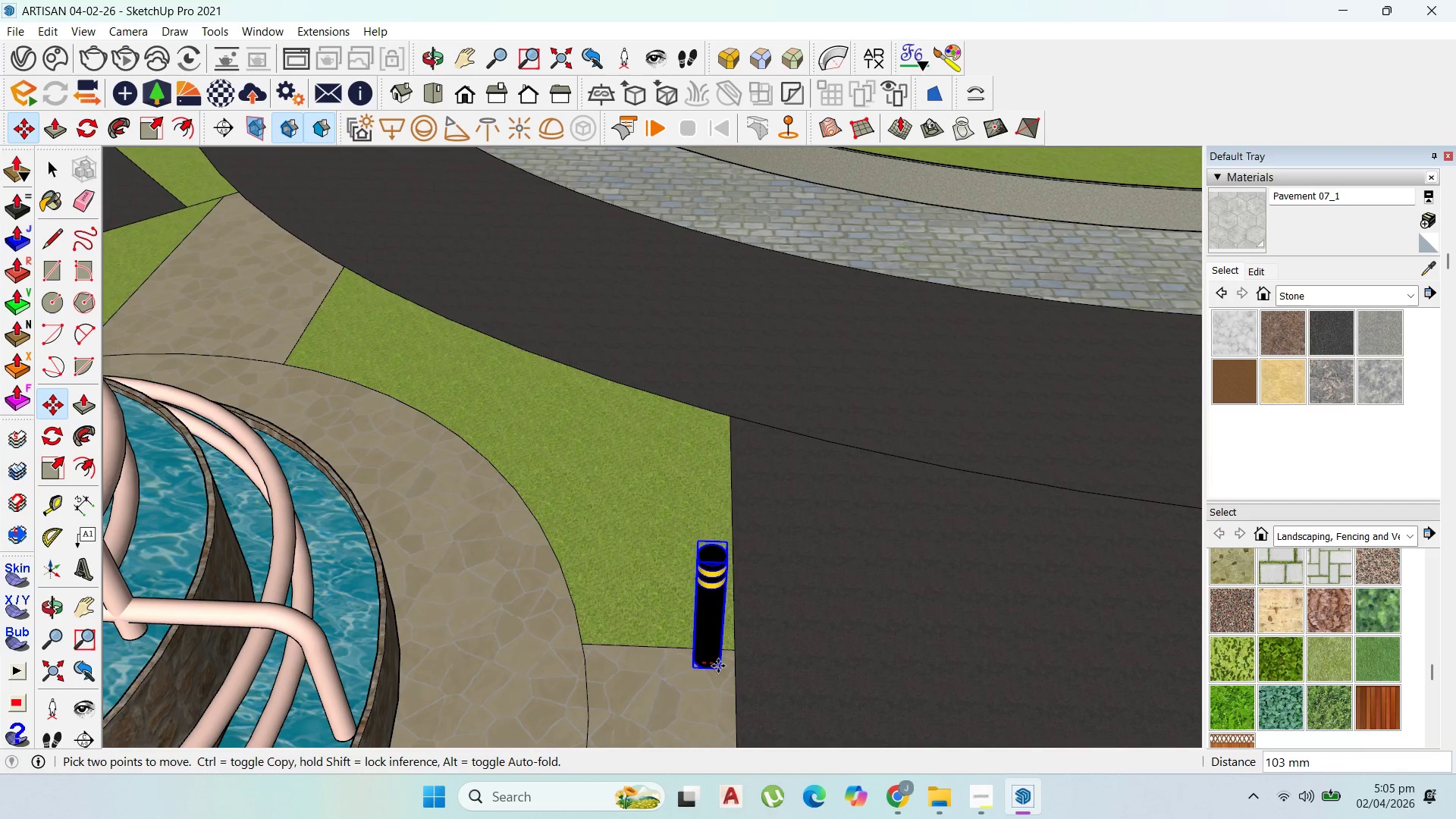 
scroll: coordinate [707, 686], scroll_direction: up, amount: 6.0
 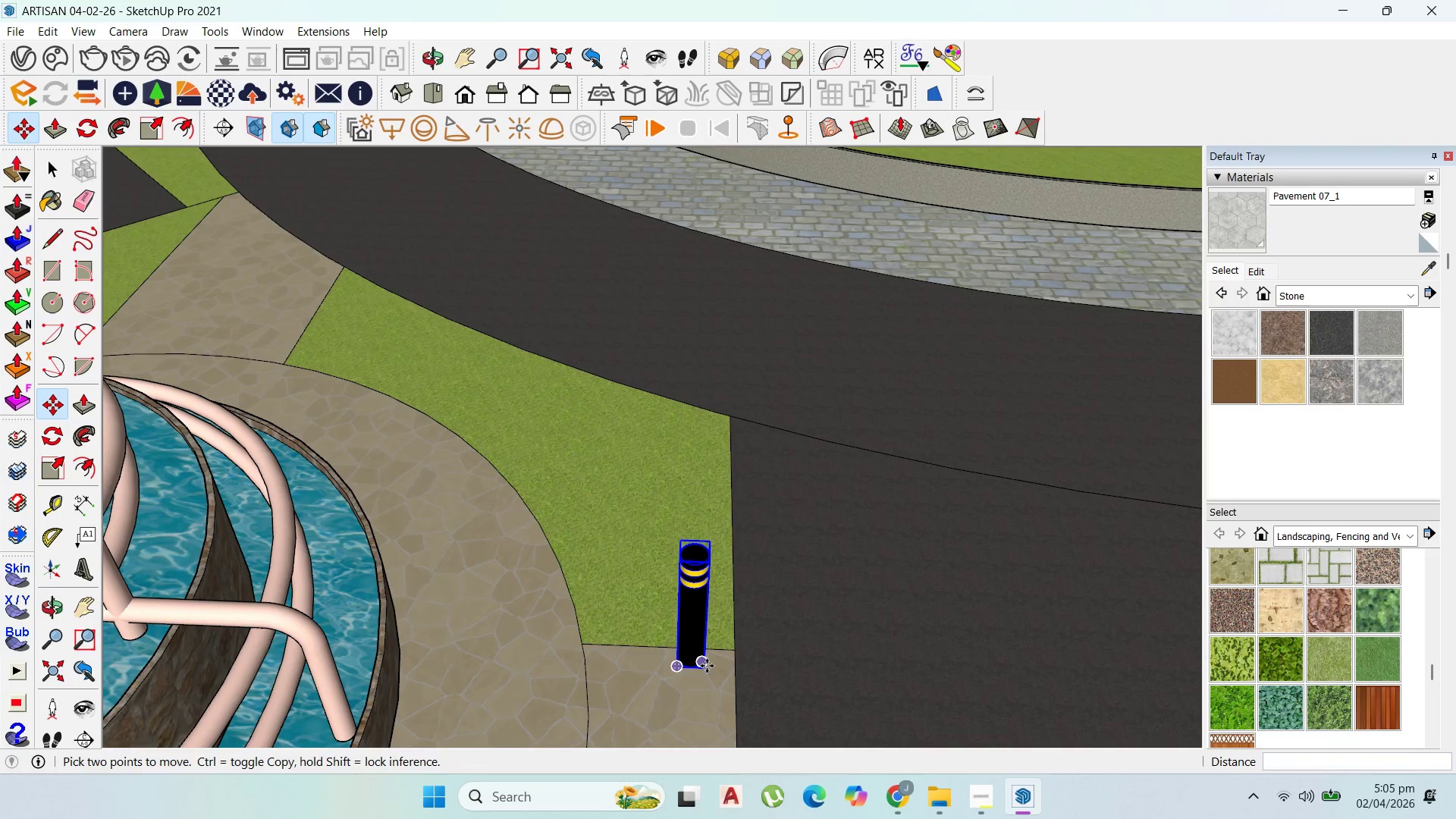 
left_click([724, 667])
 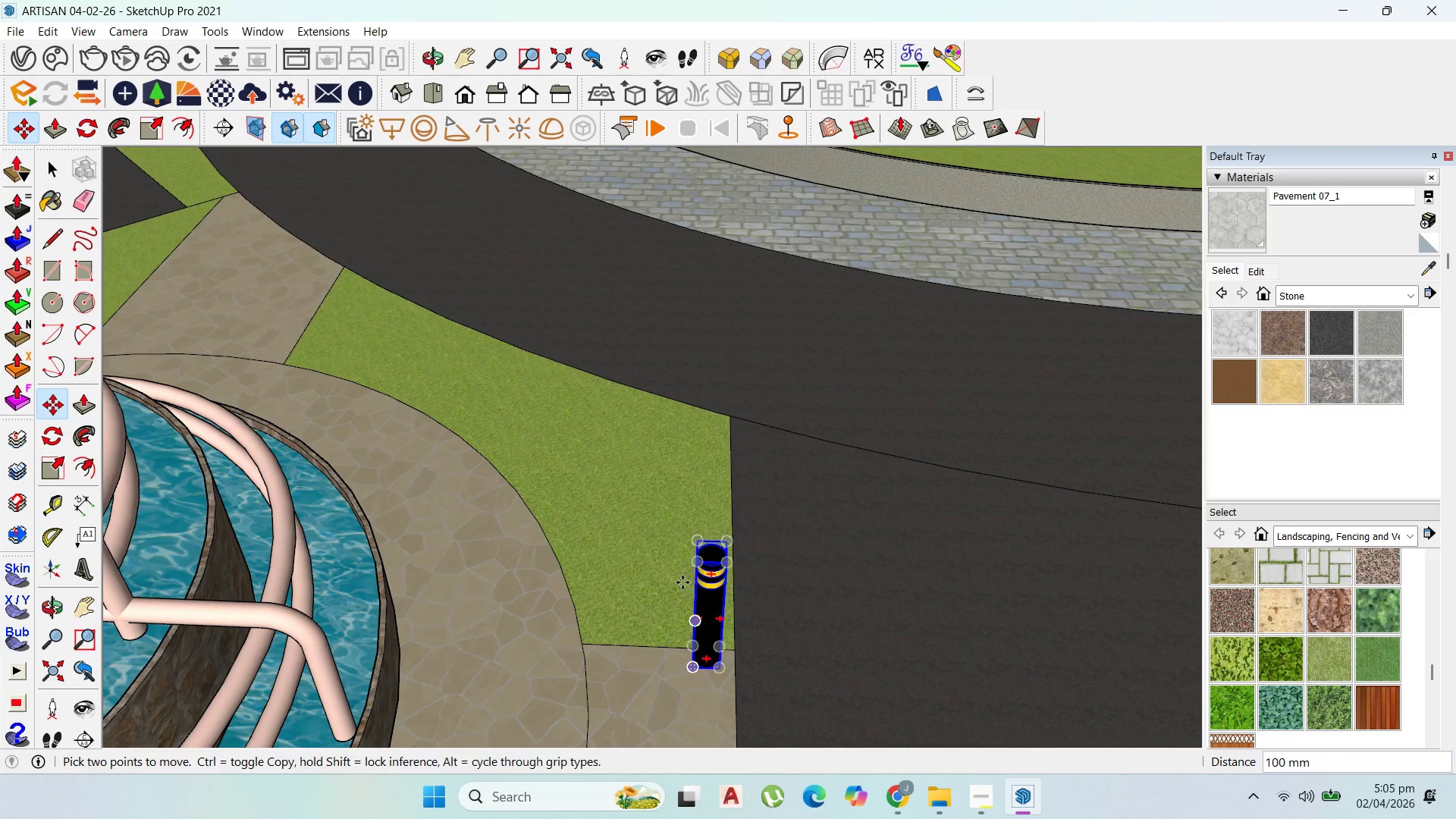 
scroll: coordinate [677, 599], scroll_direction: down, amount: 3.0
 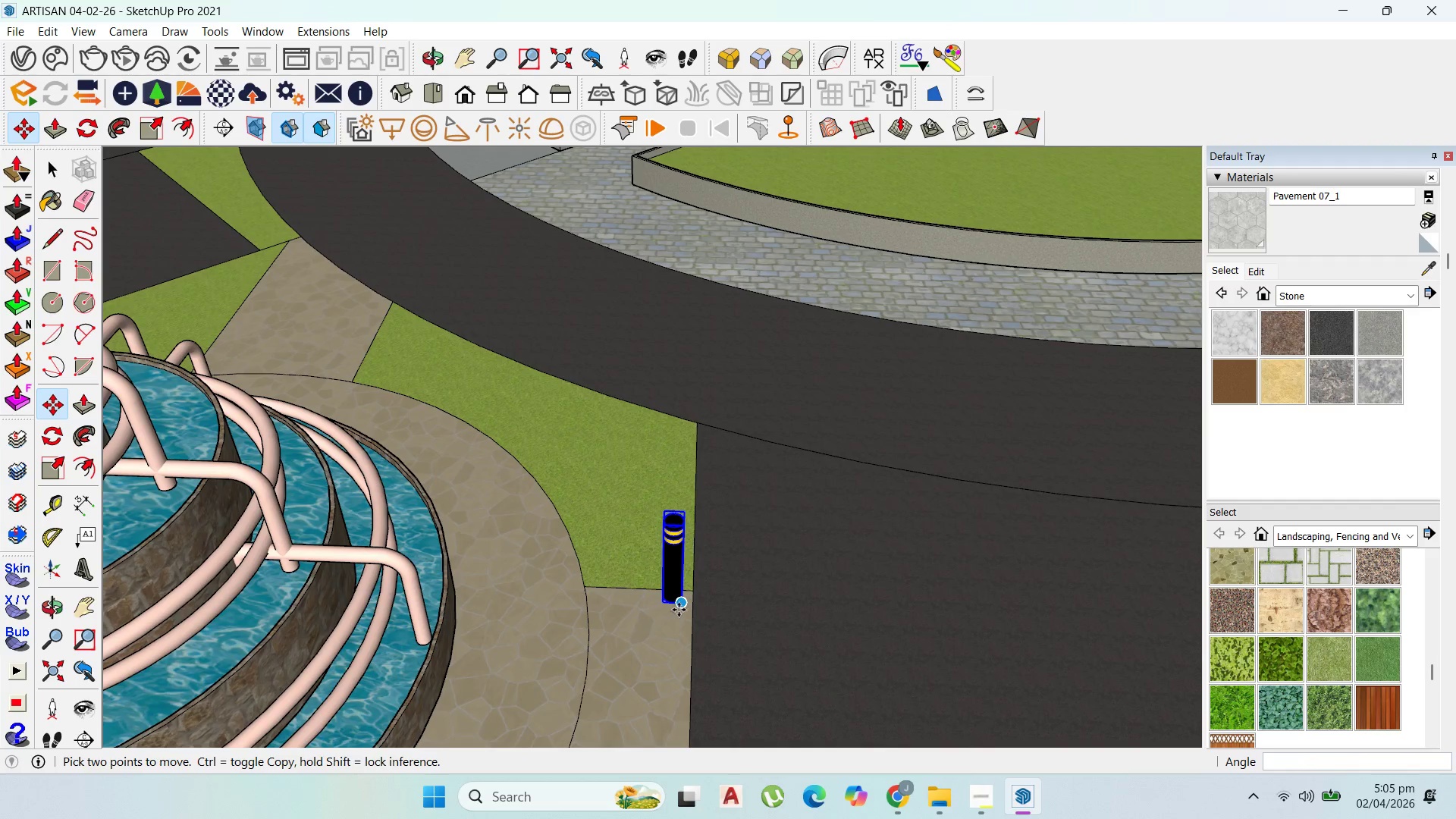 
left_click([679, 610])
 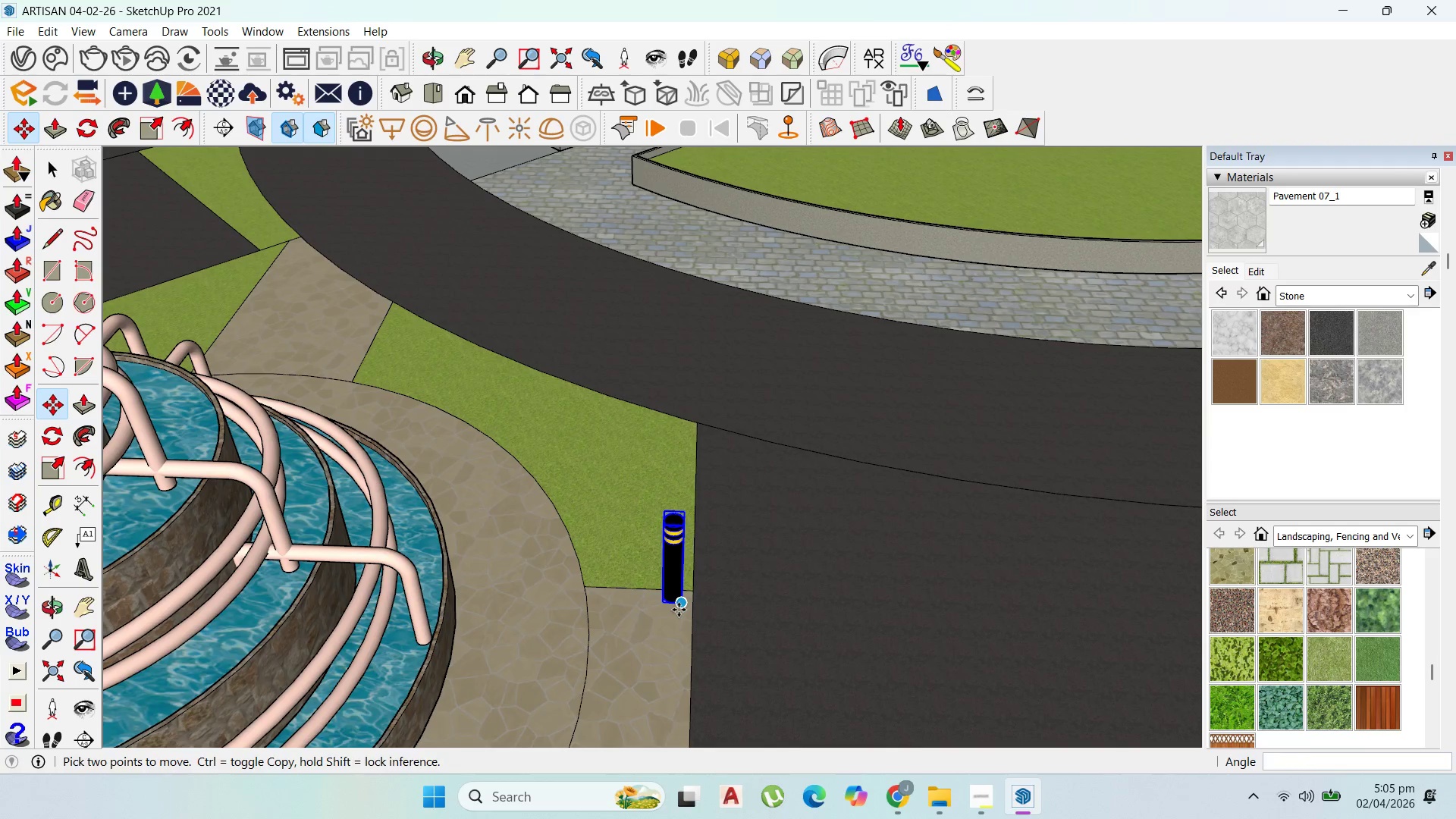 
key(Control+ControlLeft)
 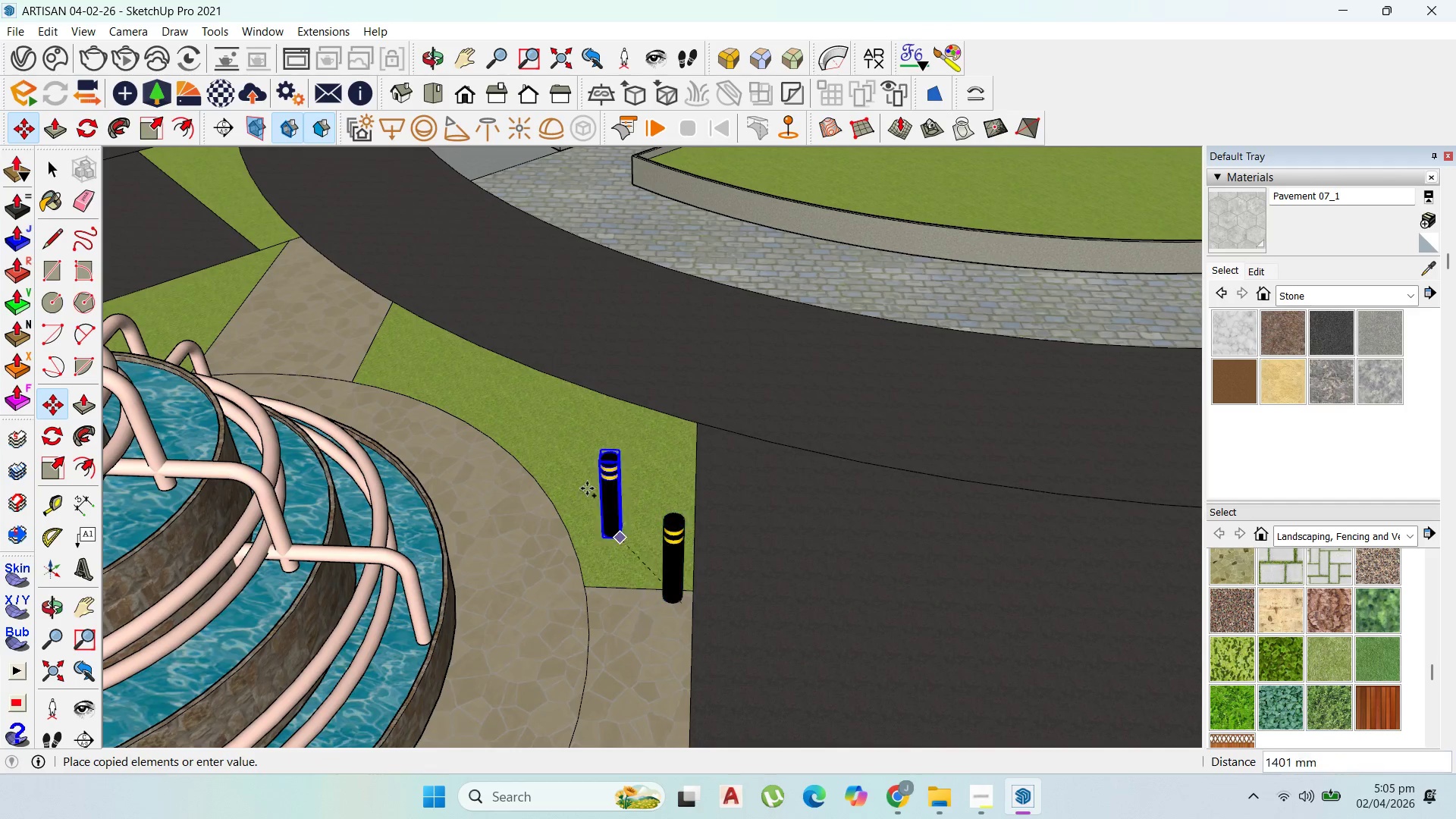 
scroll: coordinate [615, 573], scroll_direction: down, amount: 1.0
 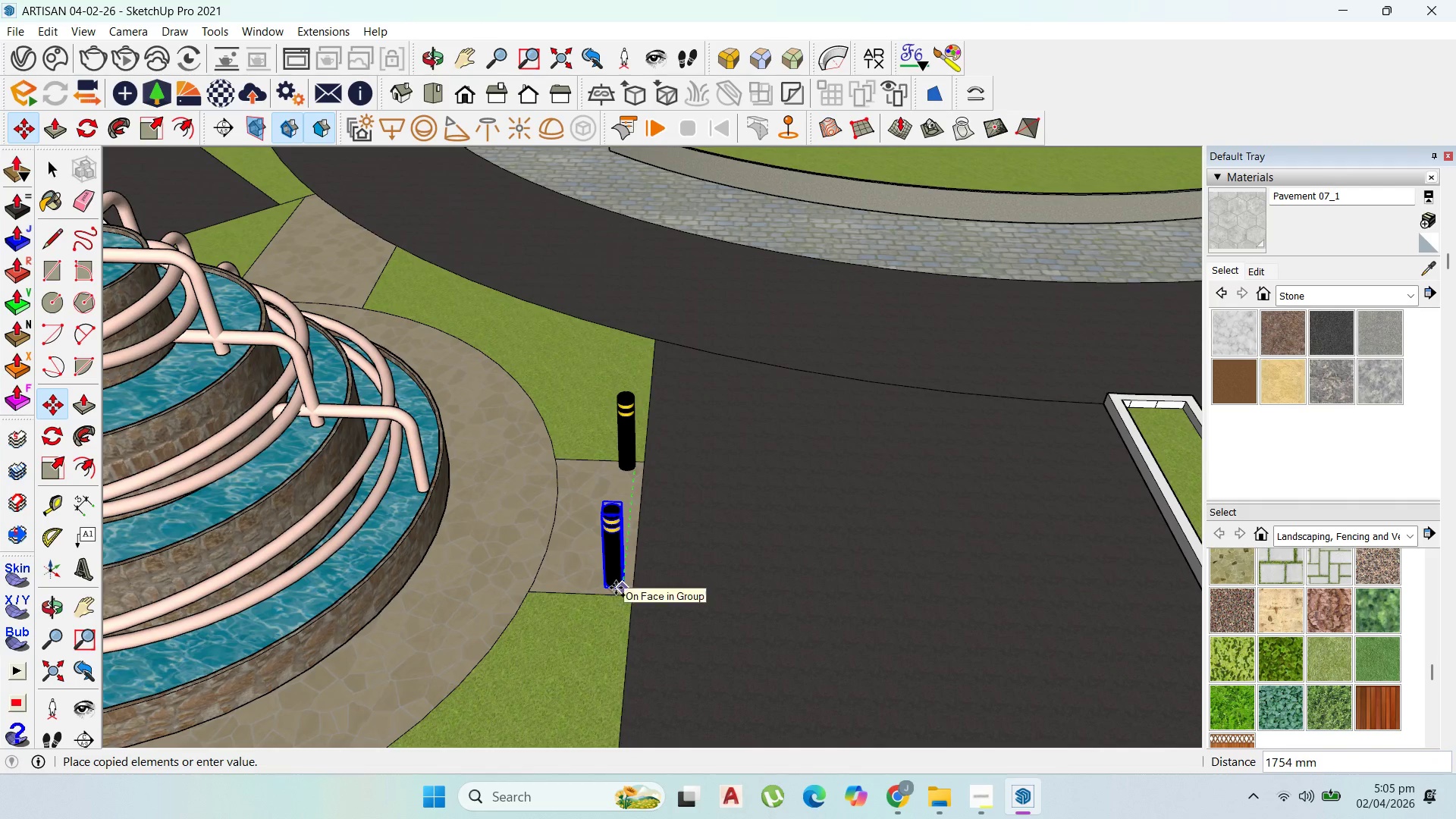 
left_click([617, 588])
 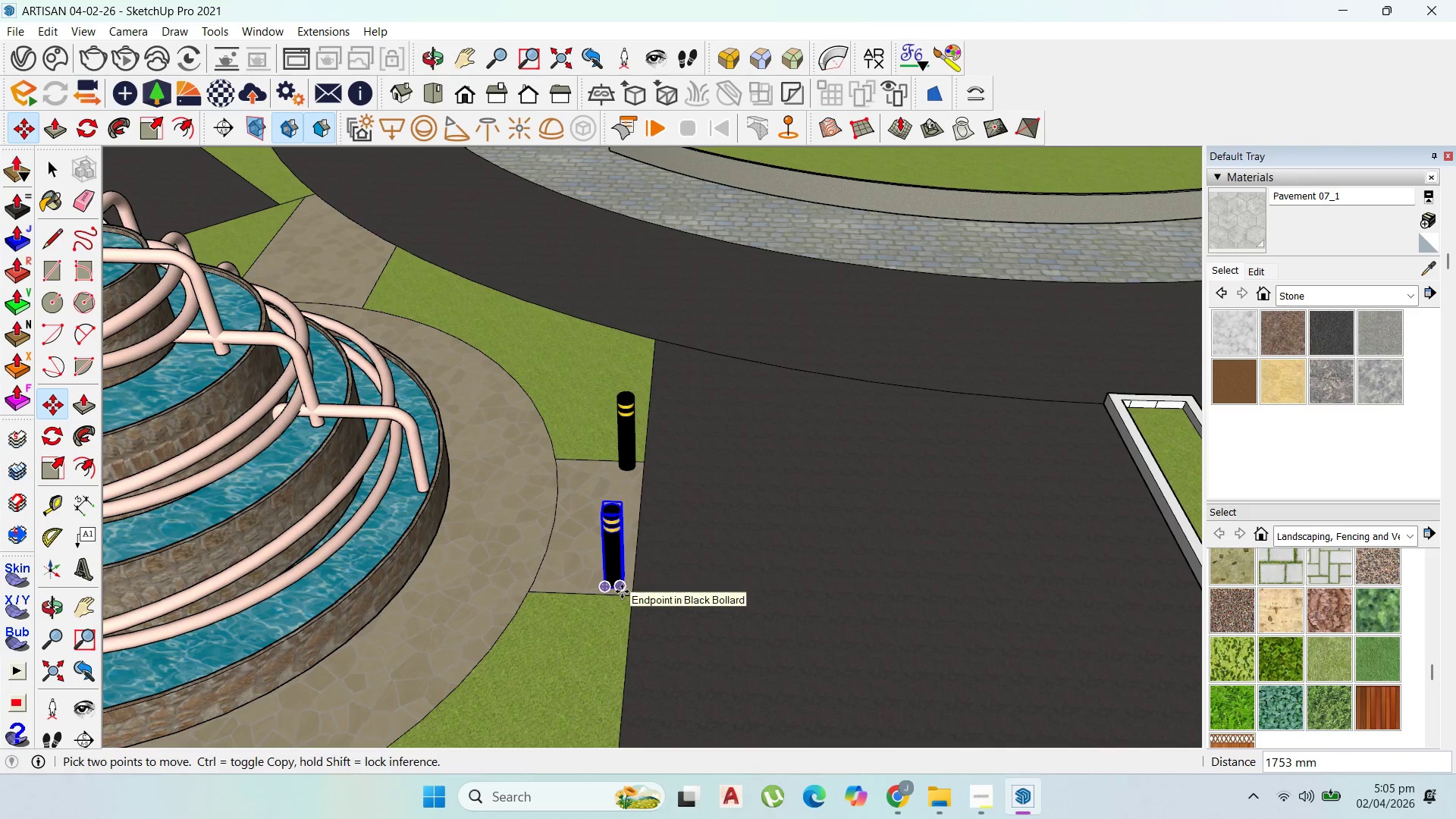 
left_click([622, 592])
 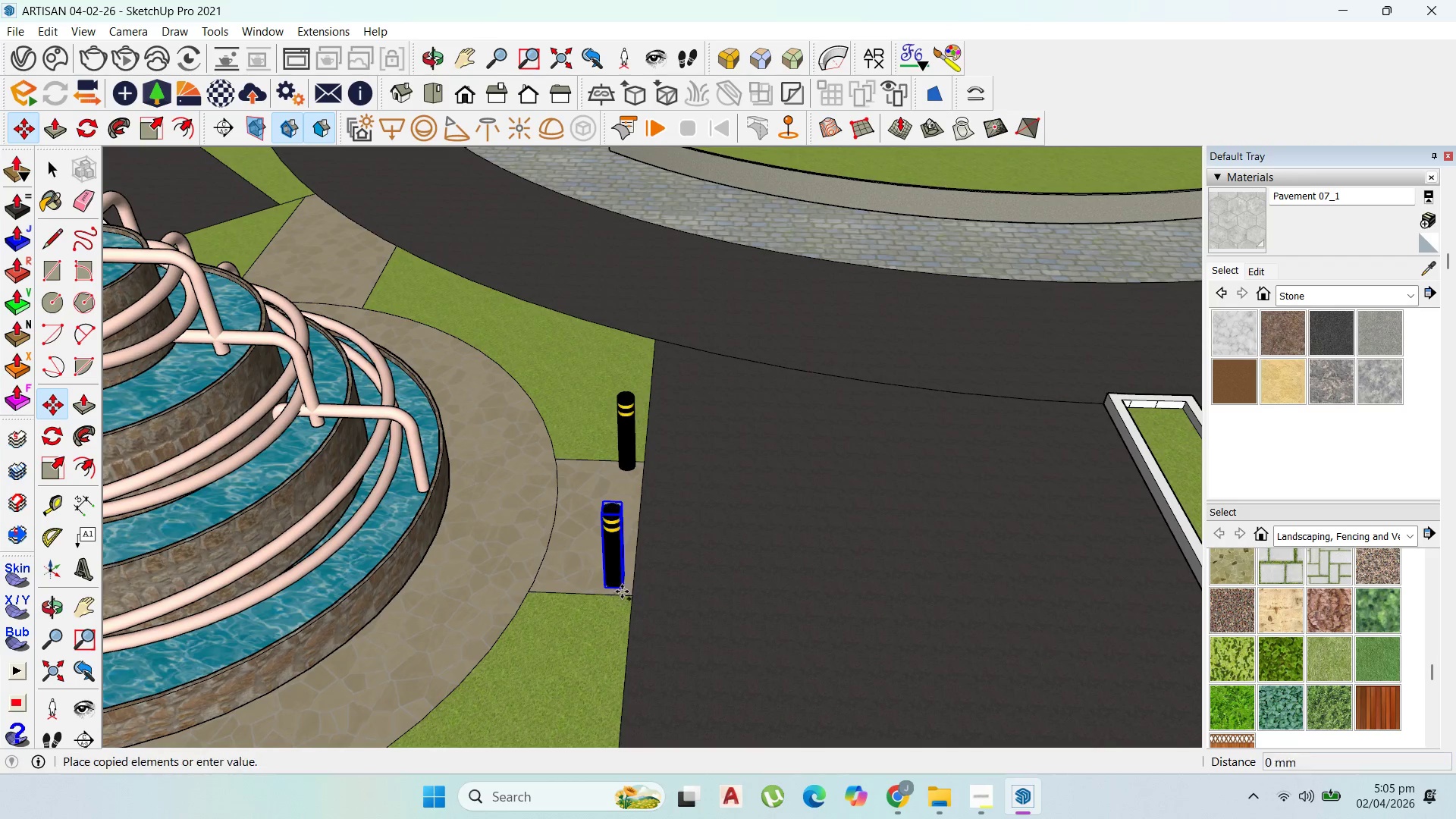 
key(Control+ControlLeft)
 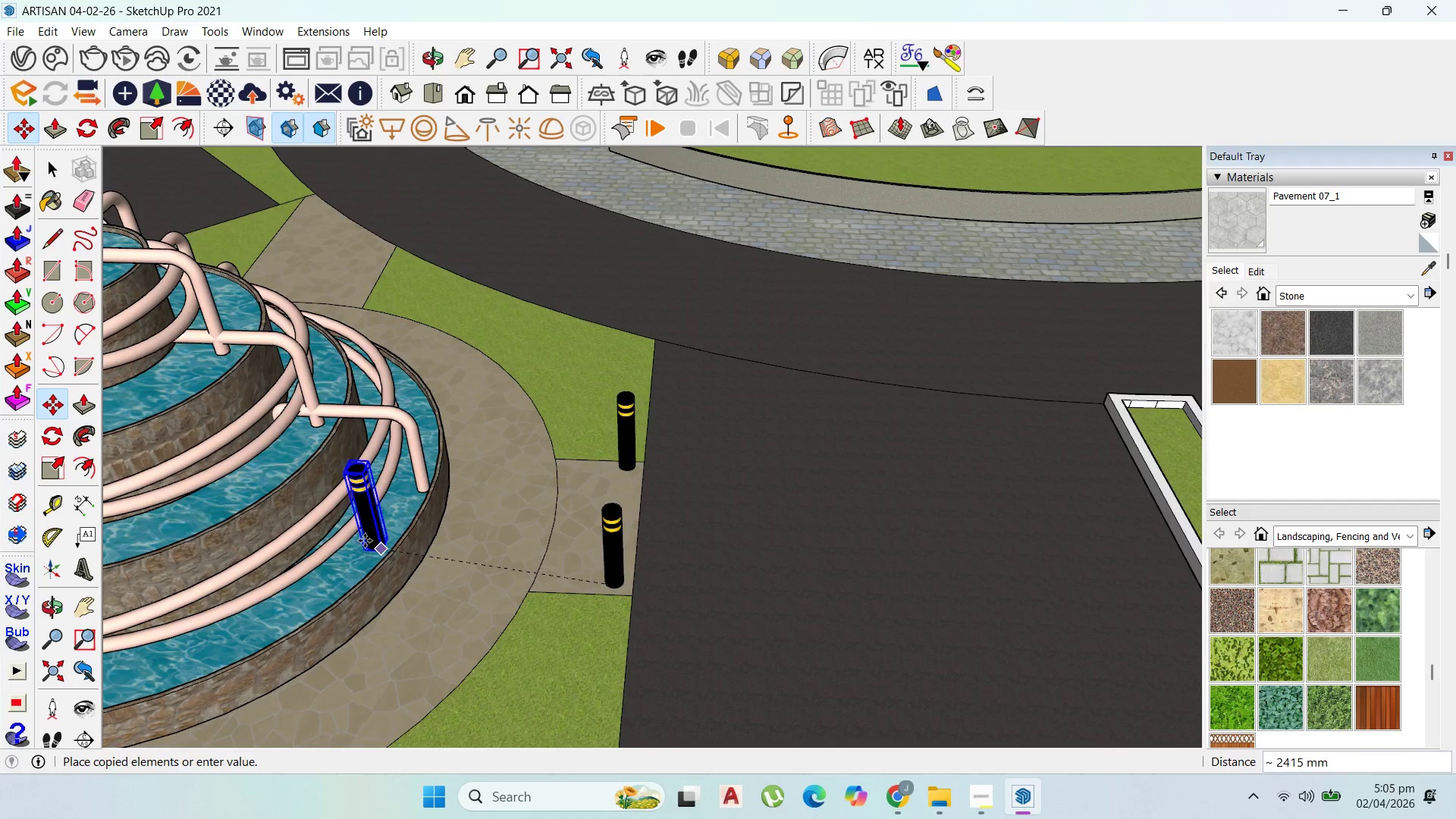 
scroll: coordinate [427, 523], scroll_direction: down, amount: 18.0
 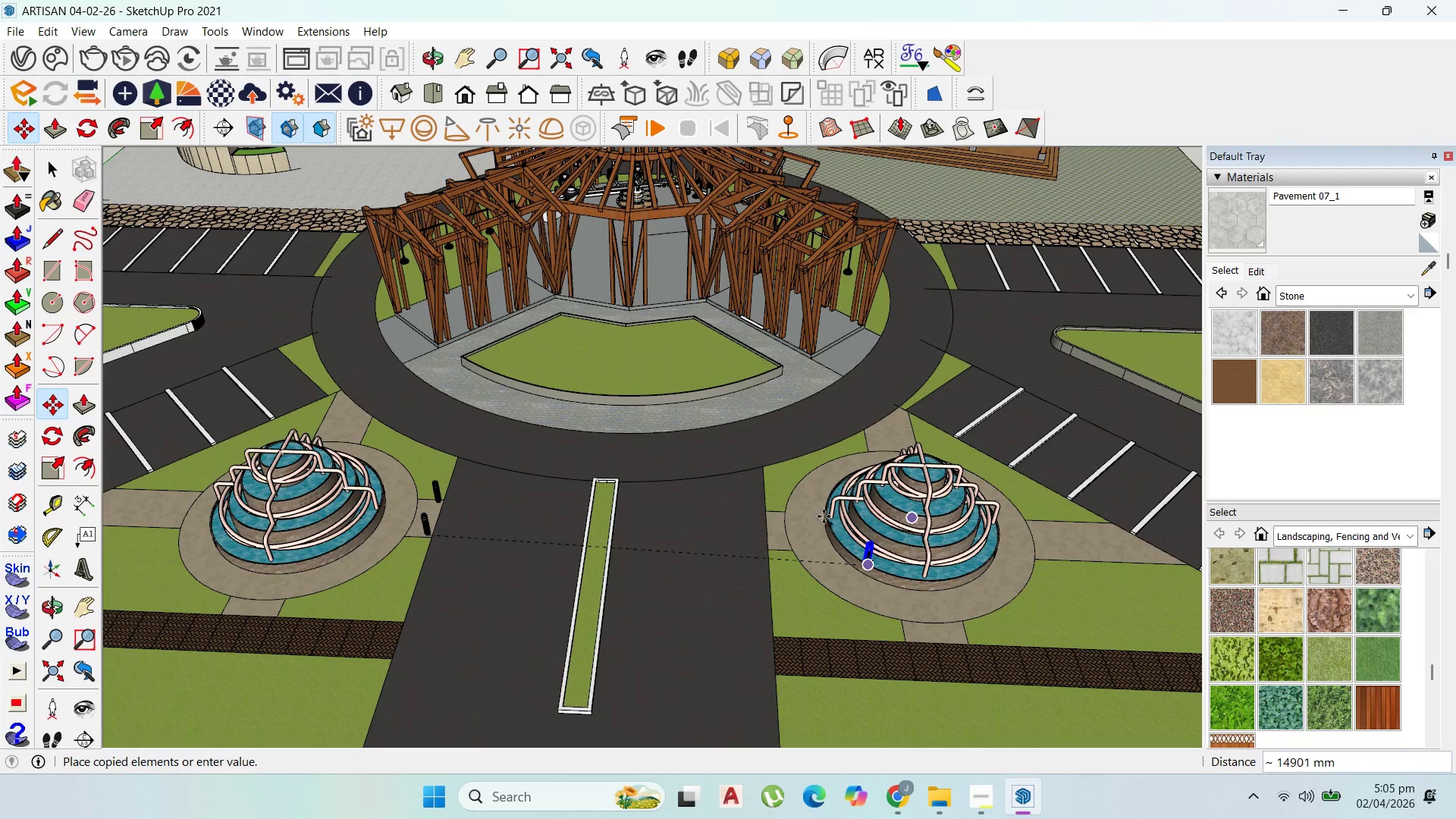 
scroll: coordinate [765, 507], scroll_direction: up, amount: 10.0
 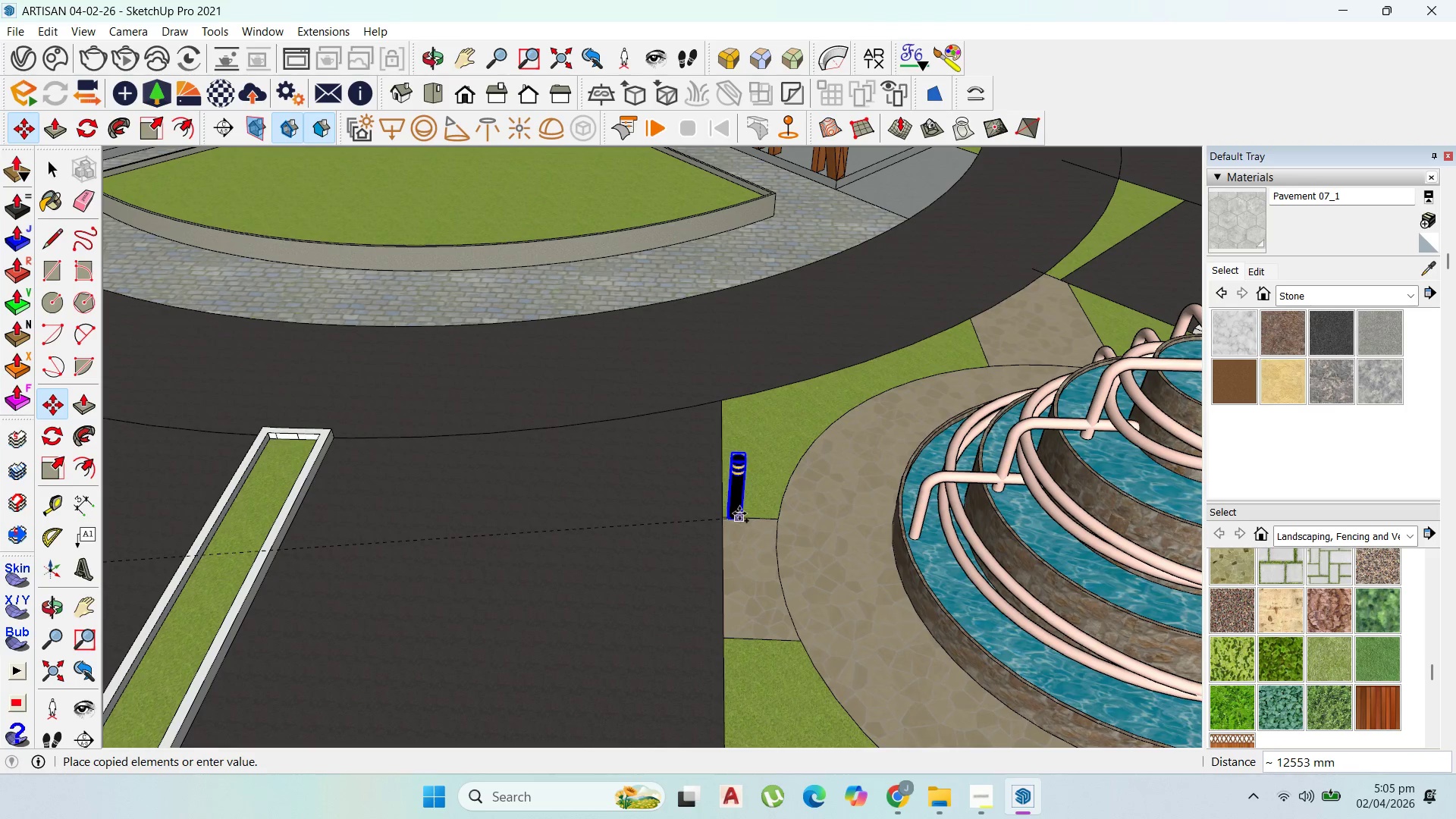 
left_click([739, 513])
 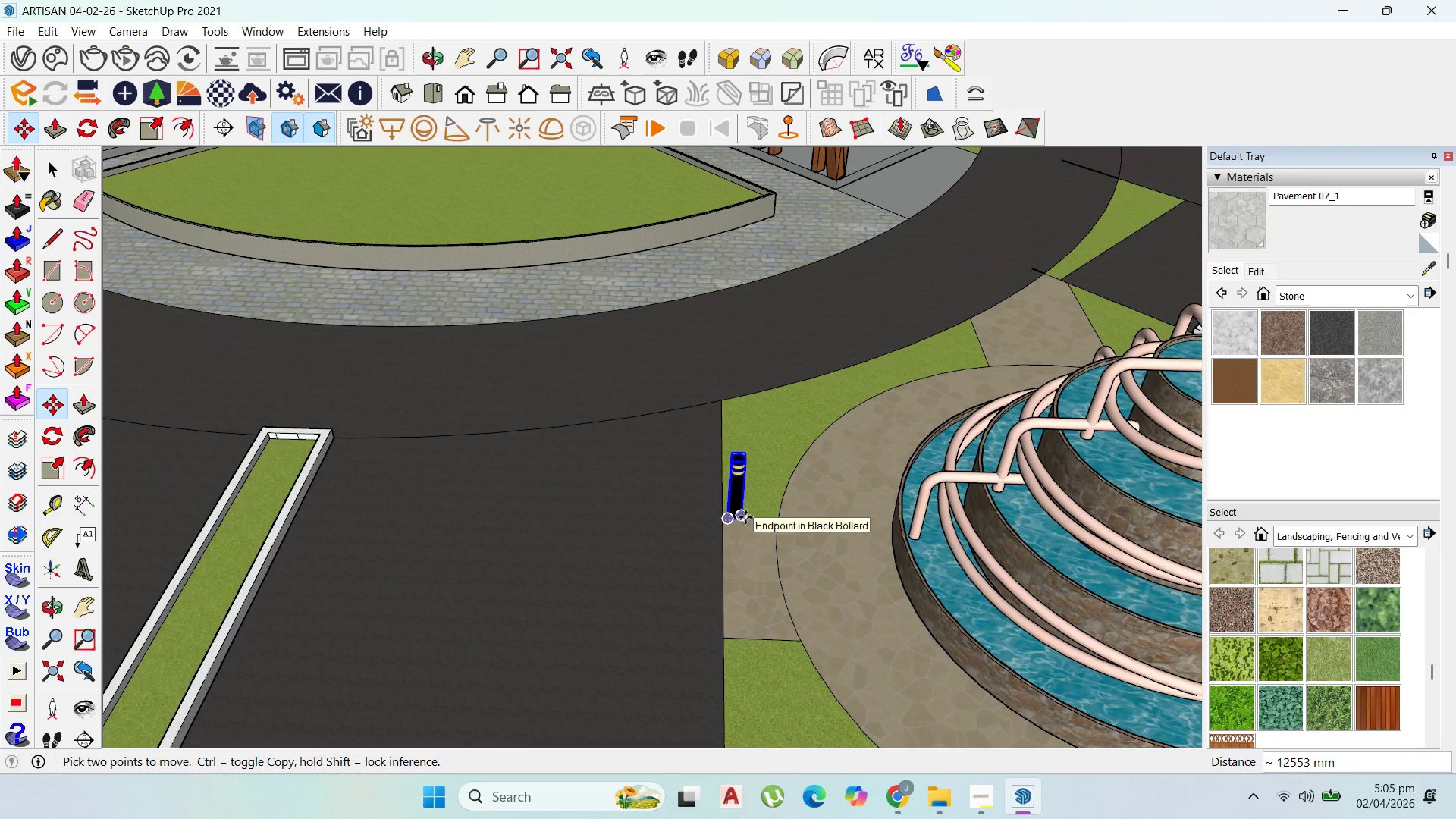 
left_click([745, 517])
 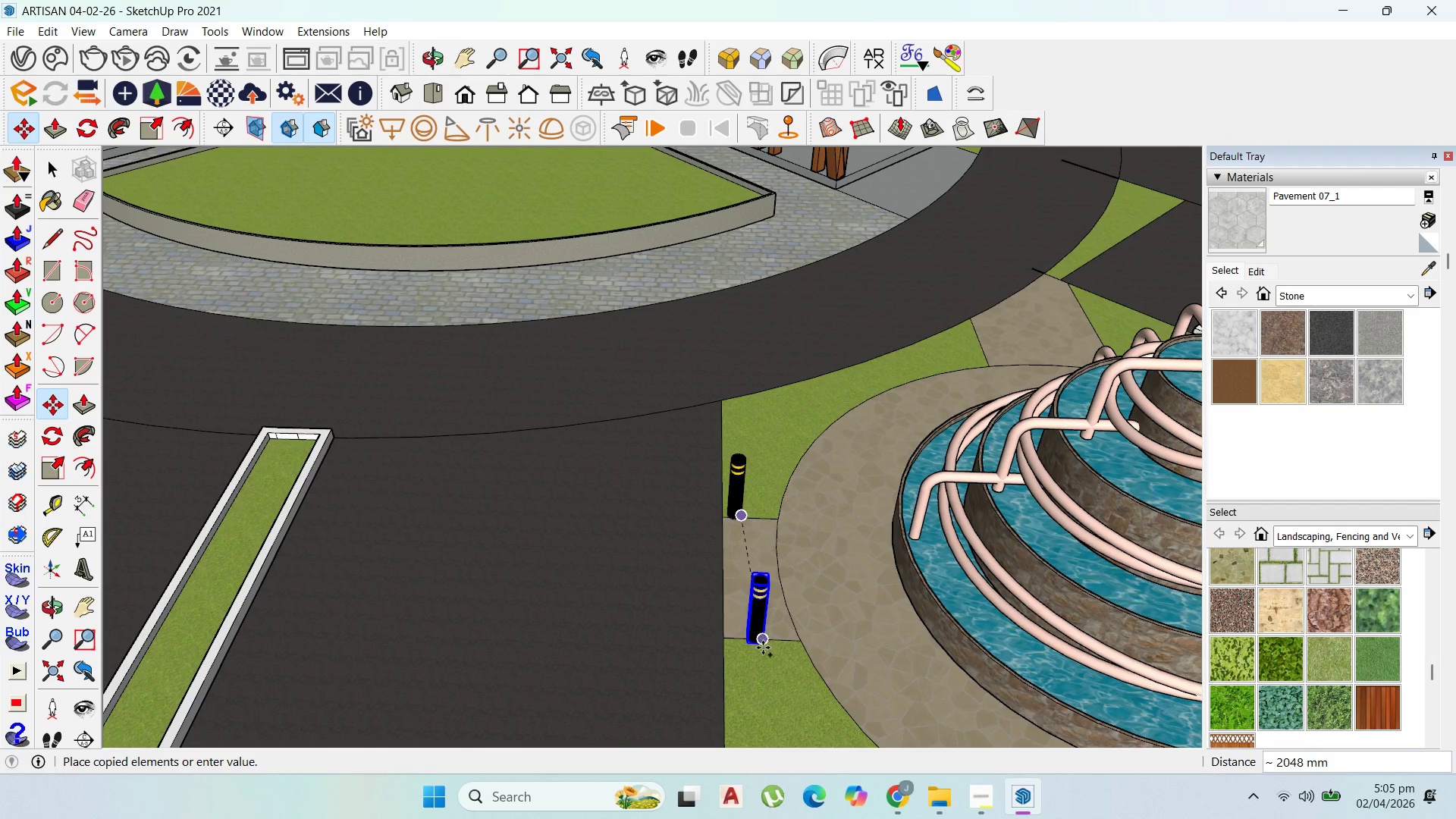 
key(Control+ControlLeft)
 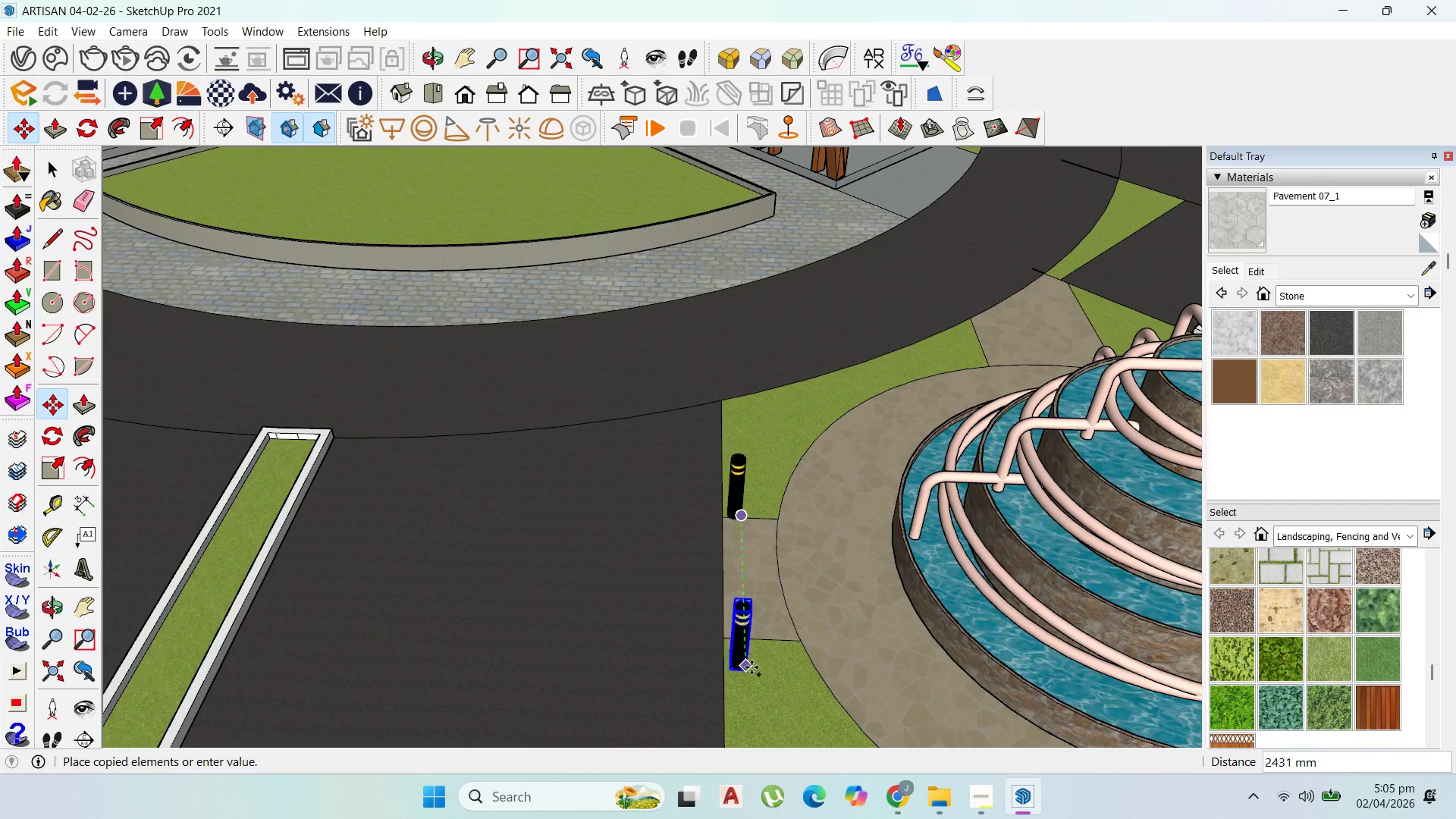 
left_click([754, 667])
 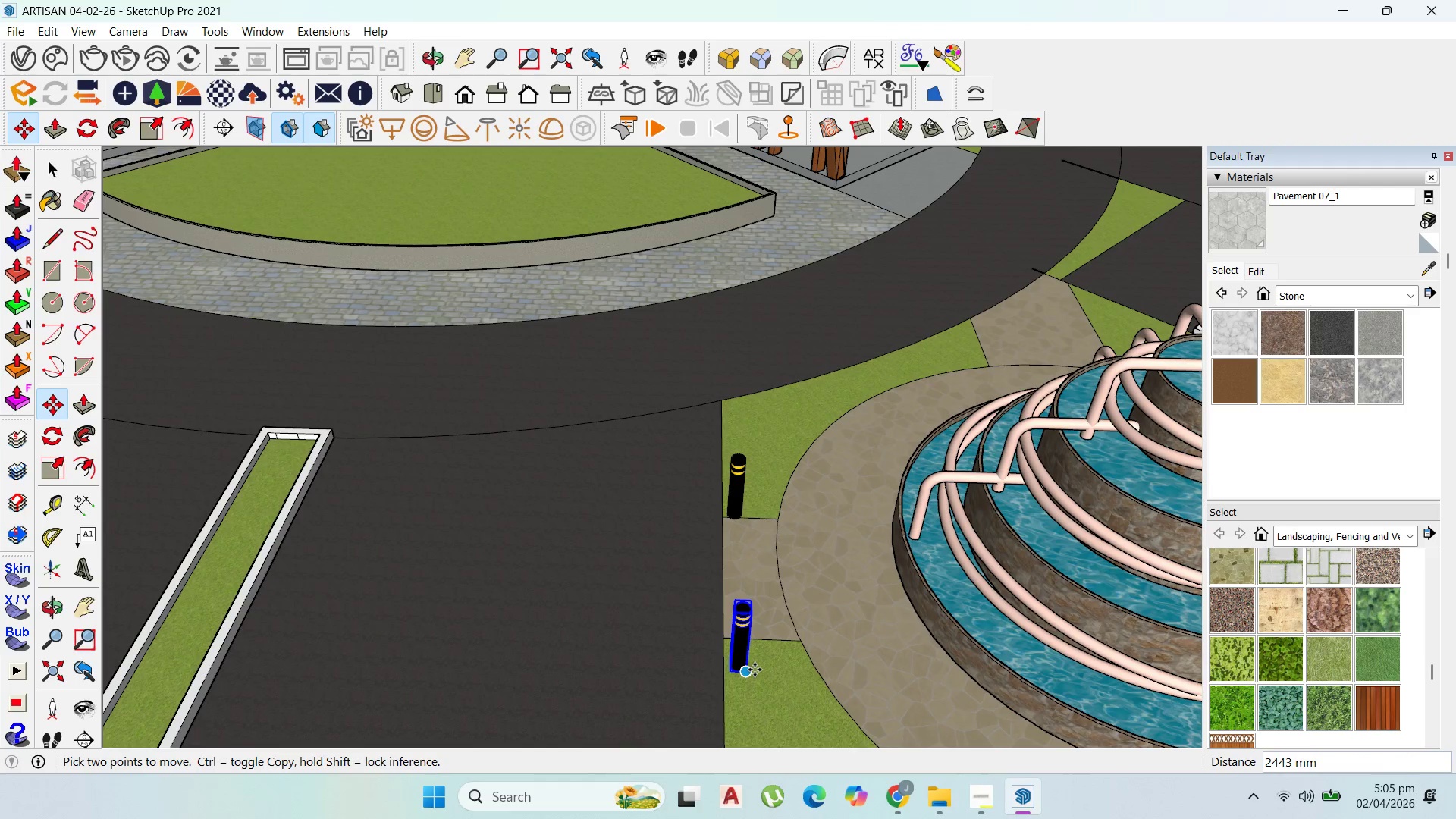 
left_click([755, 670])
 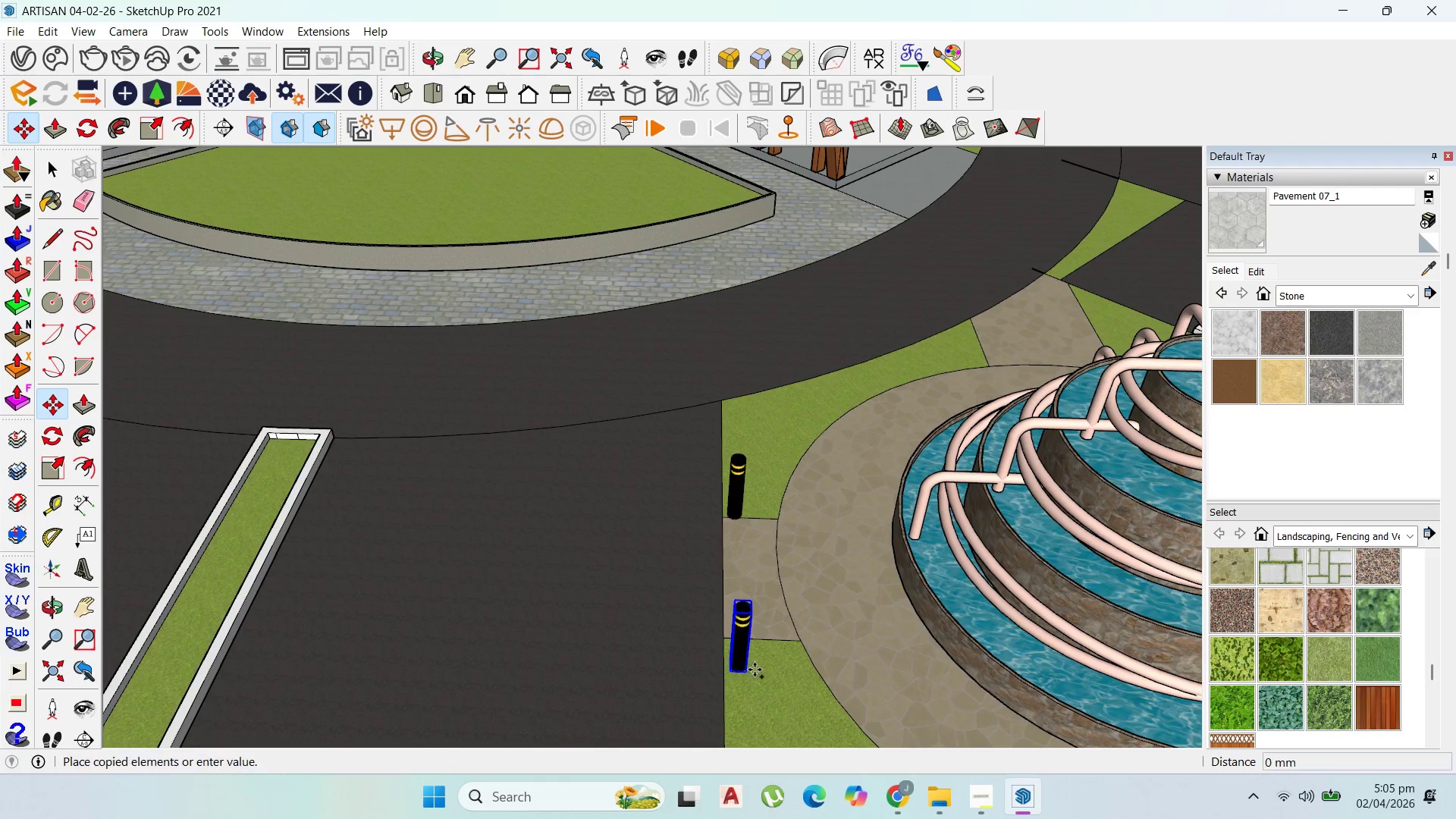 
key(Control+ControlLeft)
 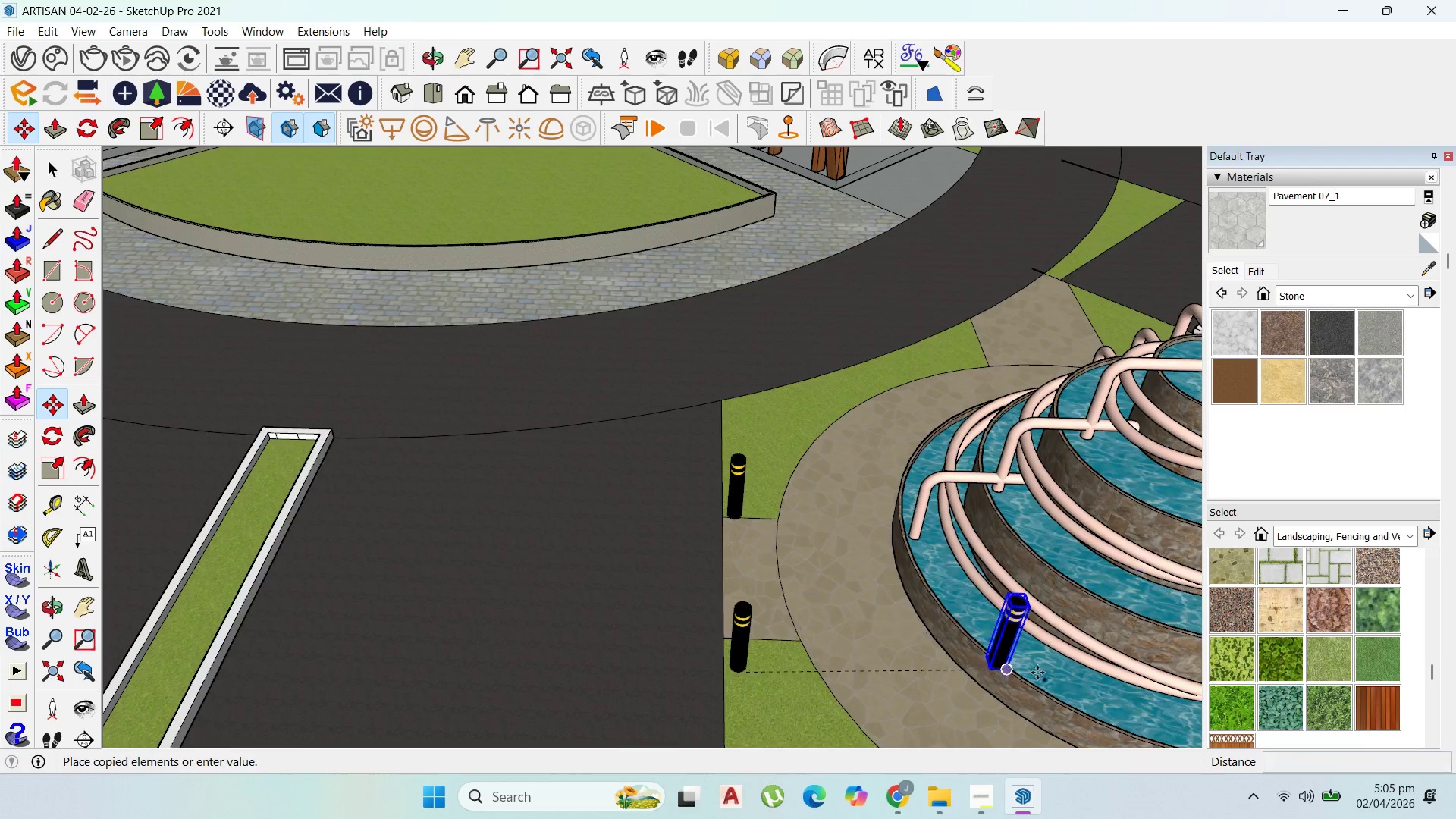 
scroll: coordinate [341, 423], scroll_direction: down, amount: 6.0
 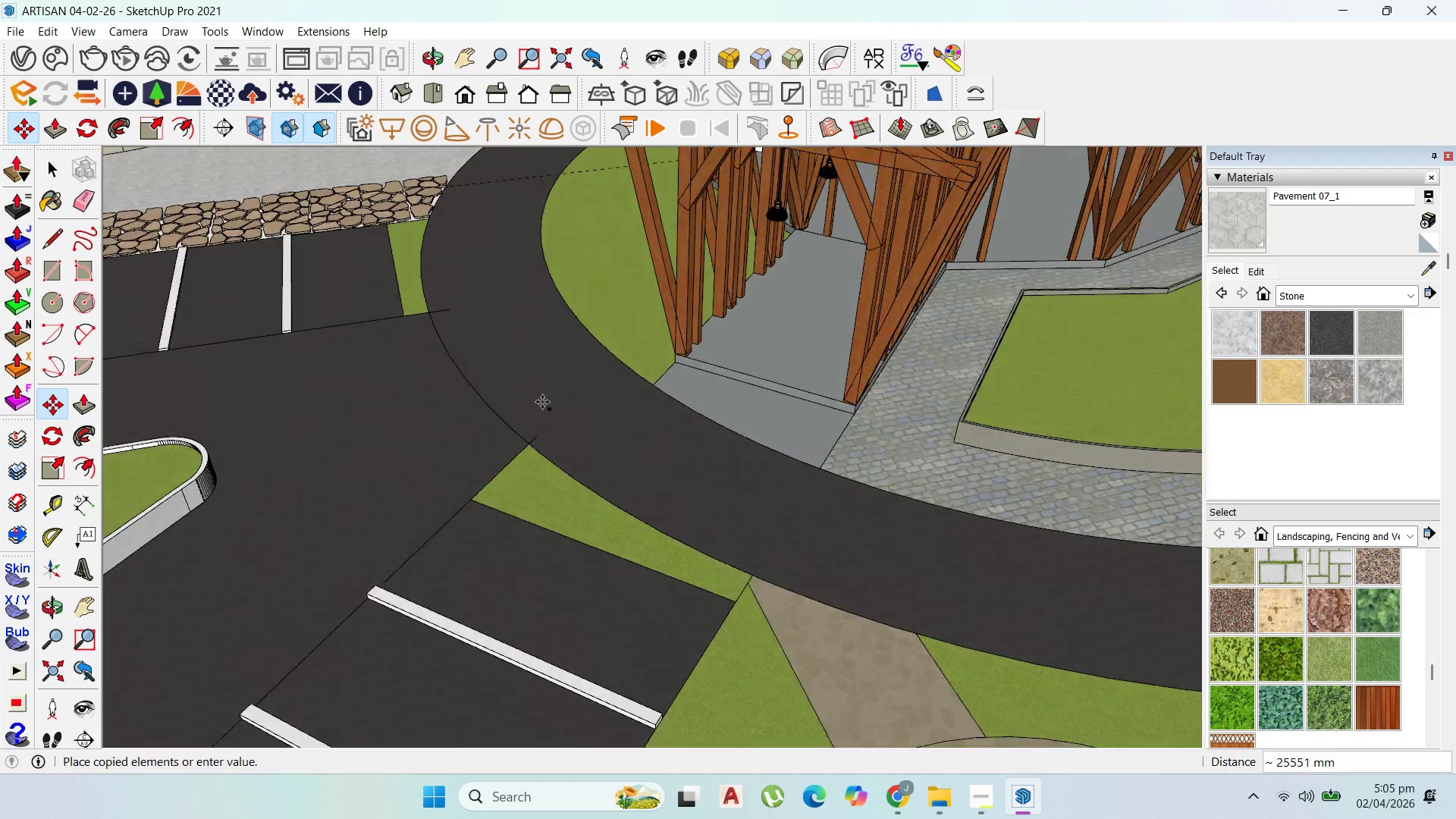 
scroll: coordinate [529, 431], scroll_direction: up, amount: 2.0
 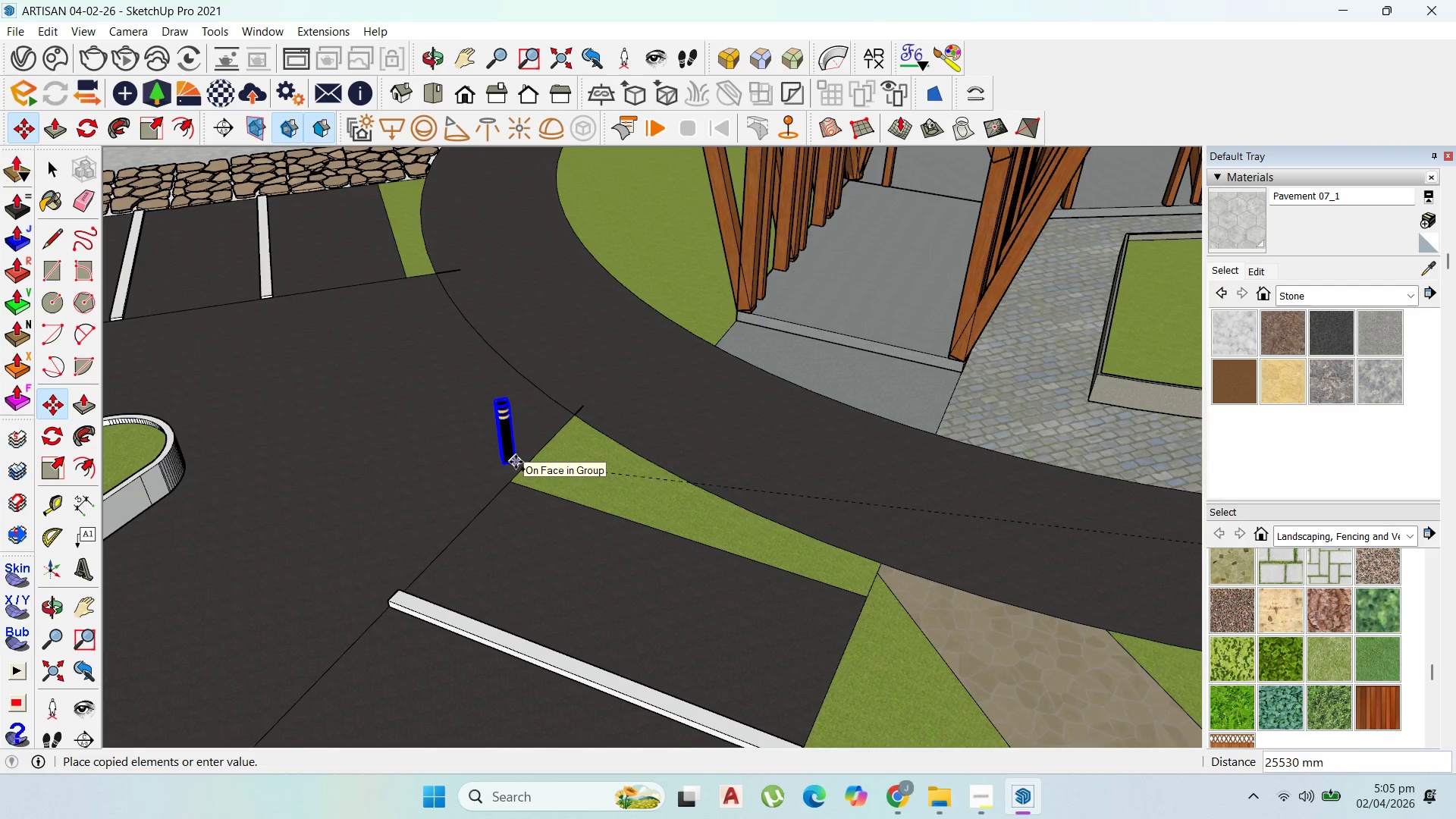 
left_click([548, 433])
 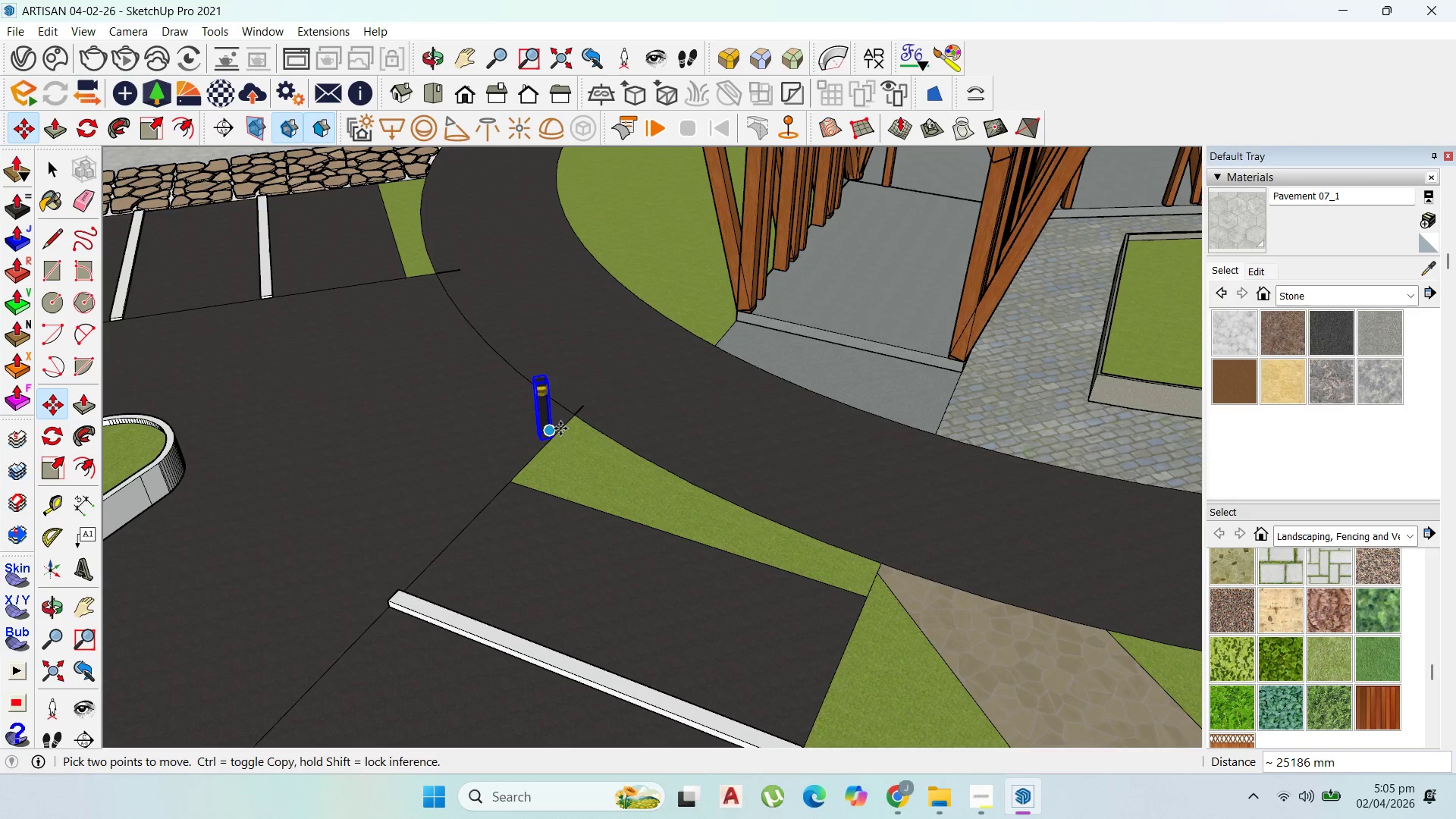 
key(Control+ControlLeft)
 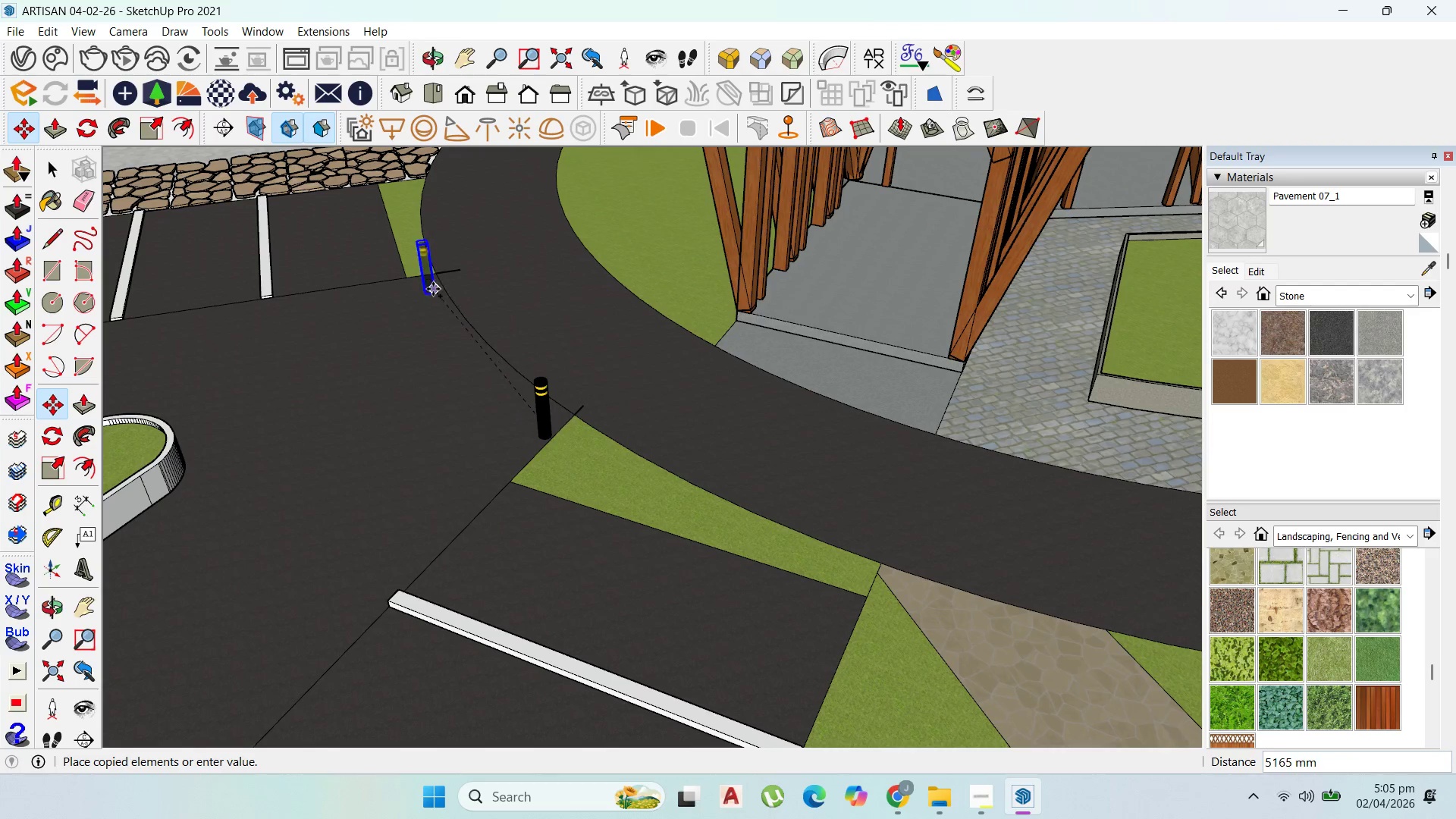 
left_click([432, 289])
 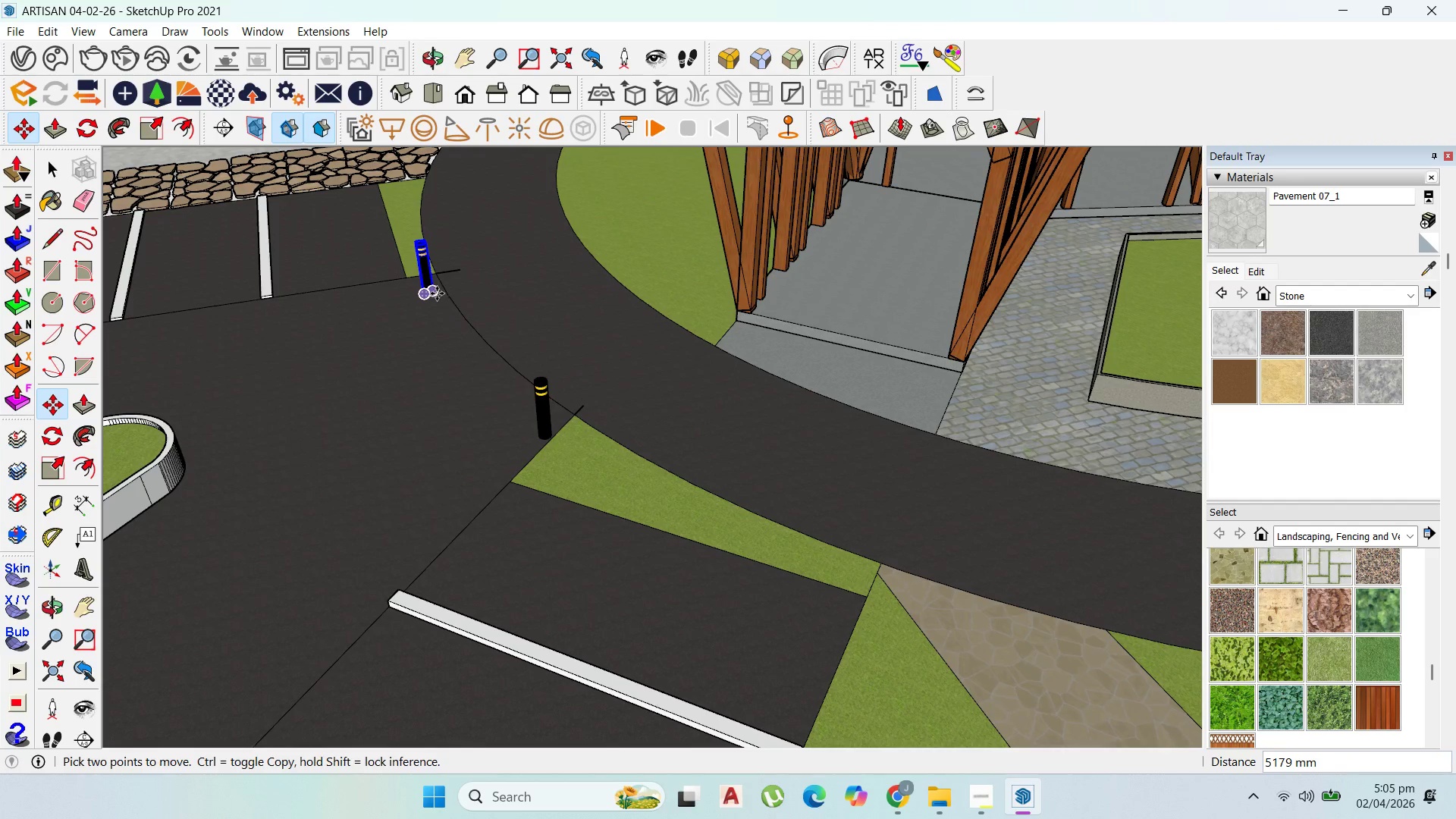 
left_click([436, 293])
 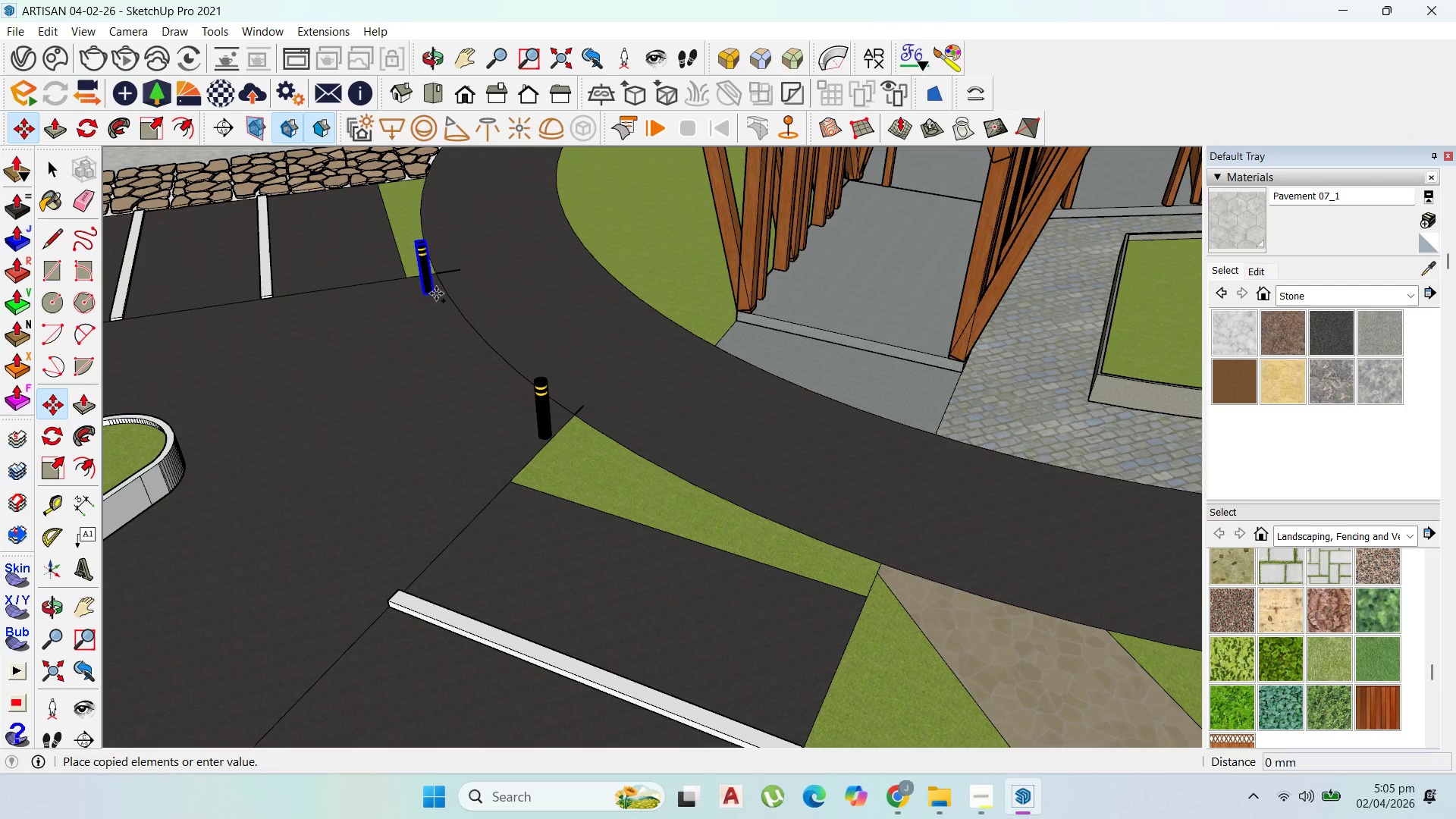 
key(Control+ControlLeft)
 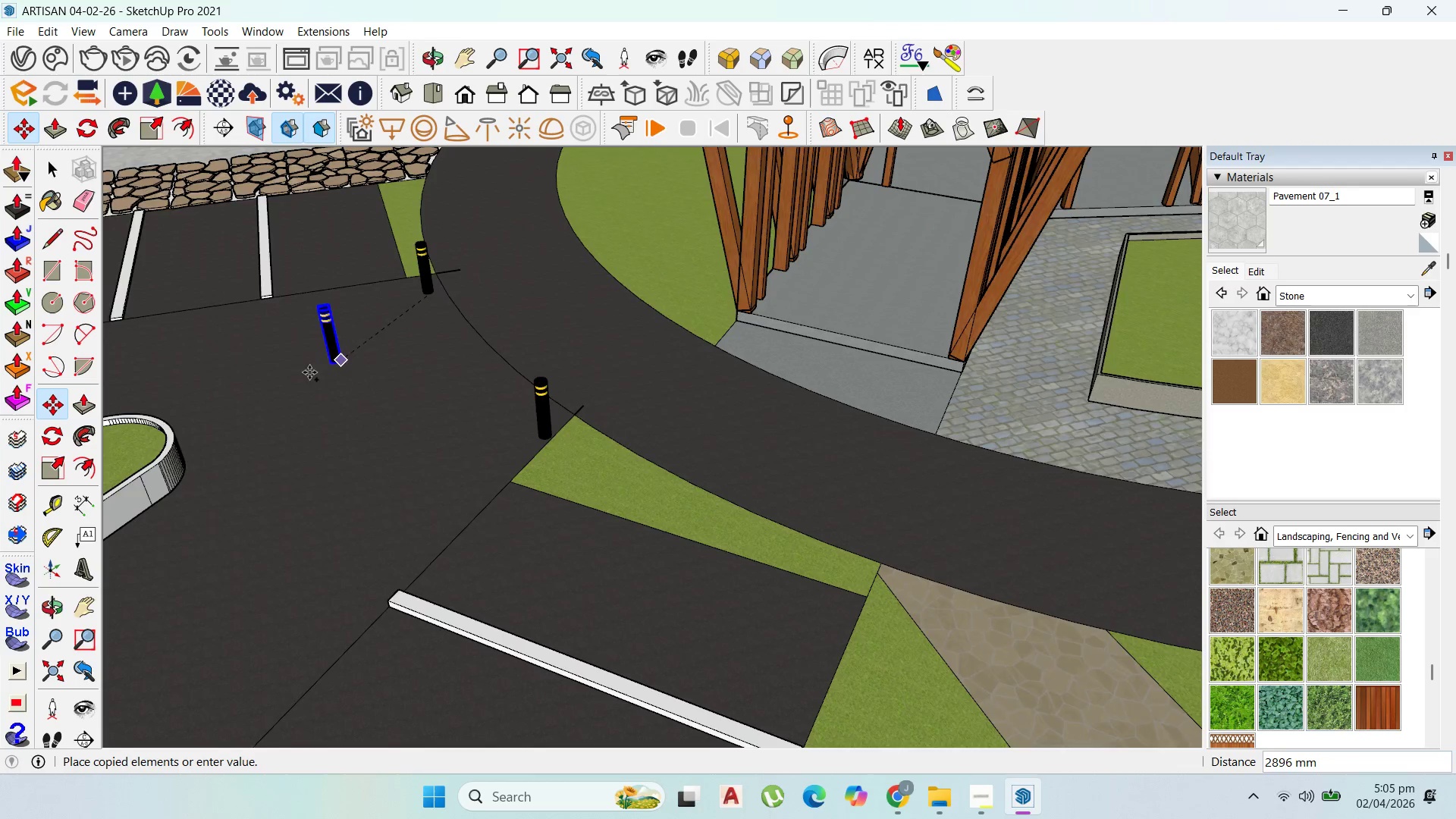 
scroll: coordinate [293, 405], scroll_direction: down, amount: 19.0
 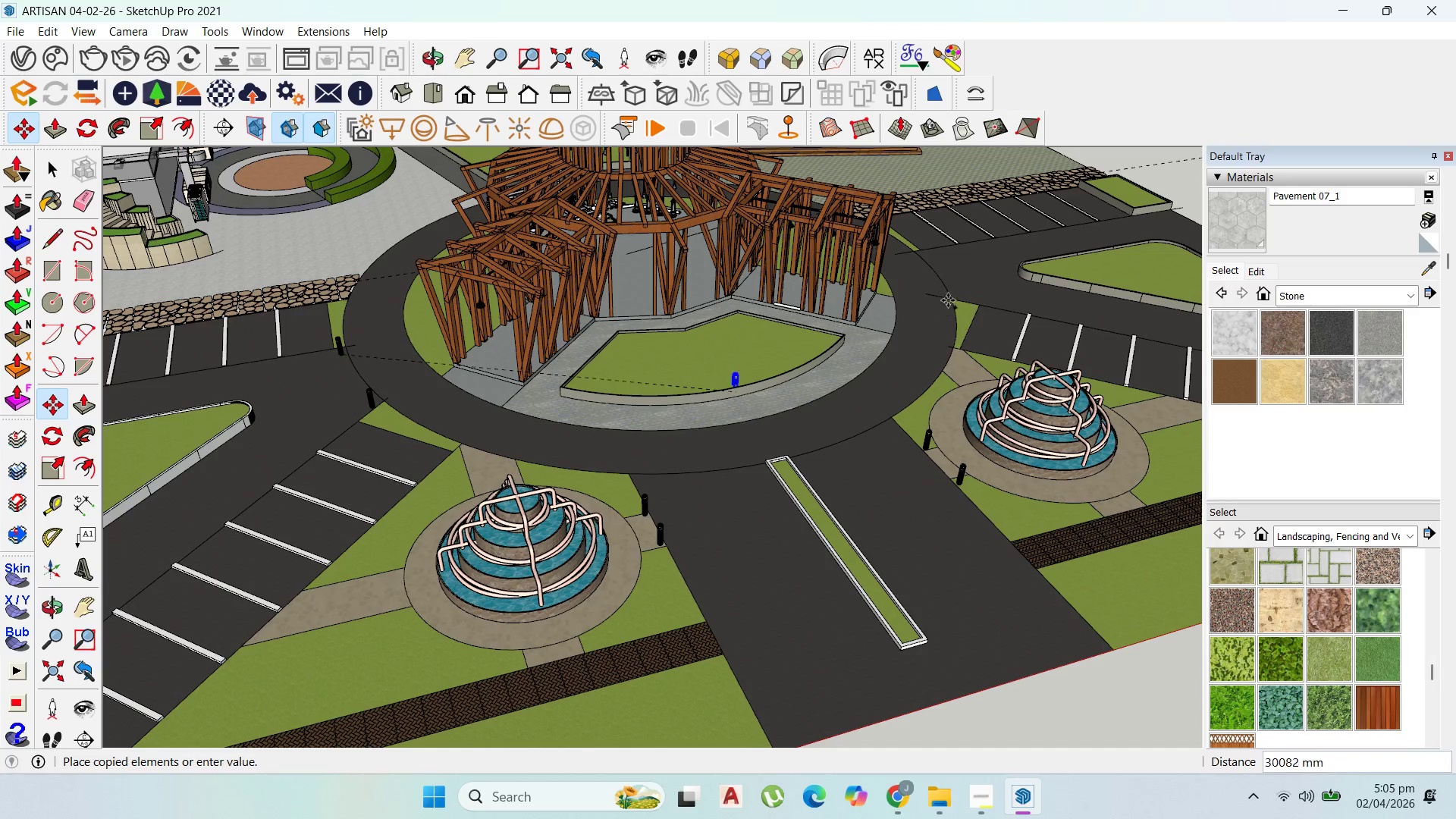 
scroll: coordinate [964, 289], scroll_direction: up, amount: 7.0
 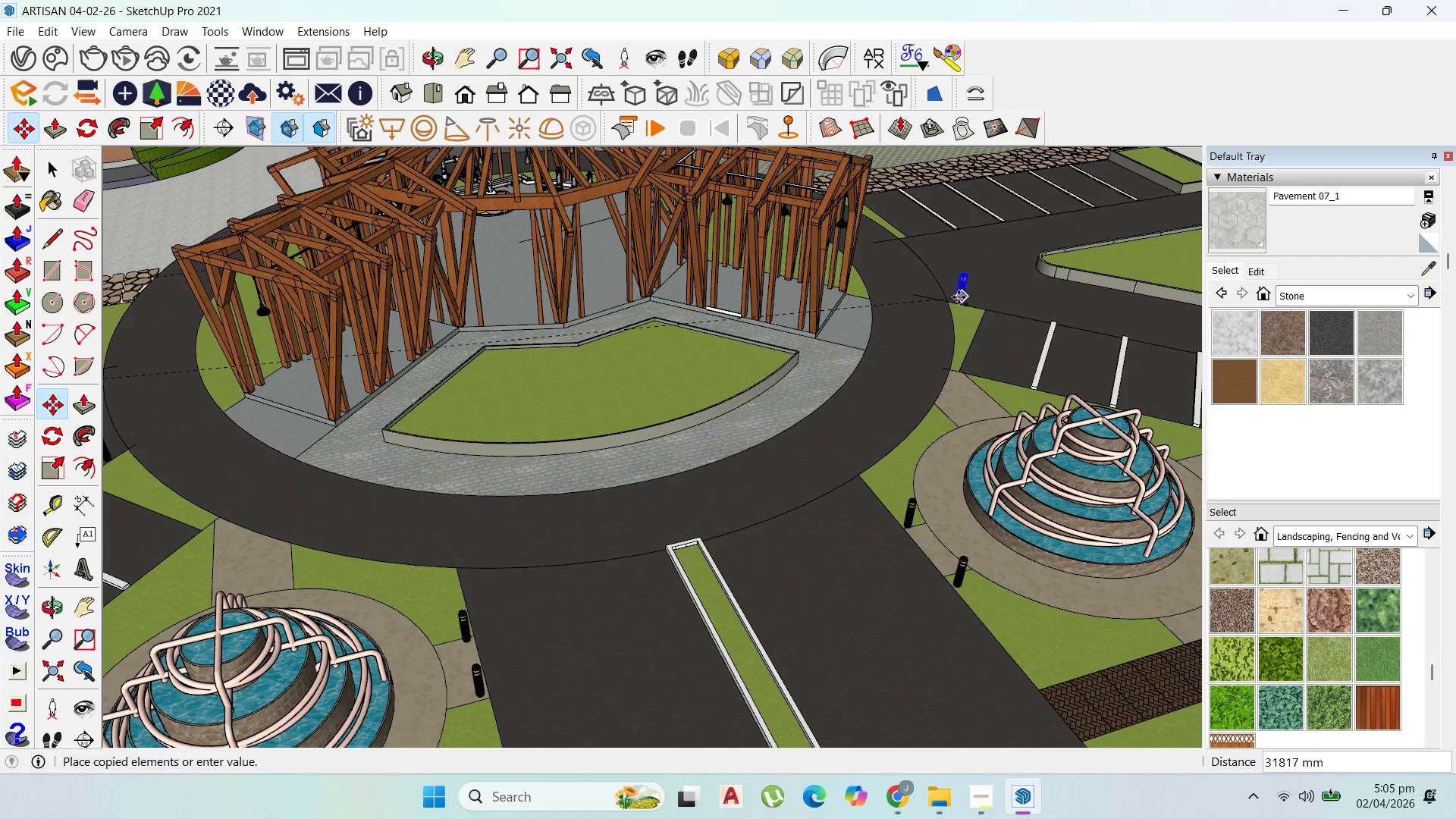 
left_click([957, 297])
 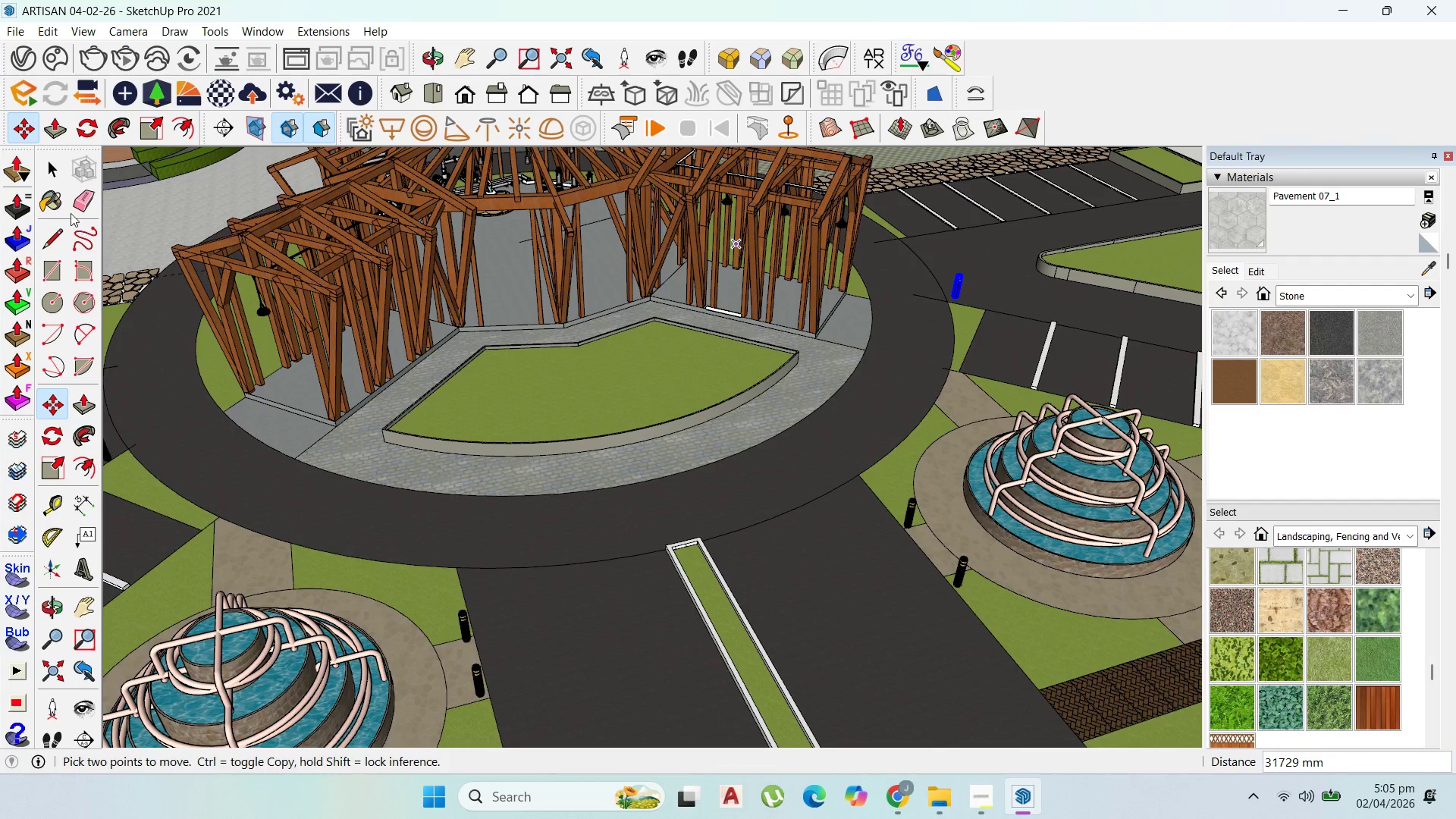 
left_click([55, 177])
 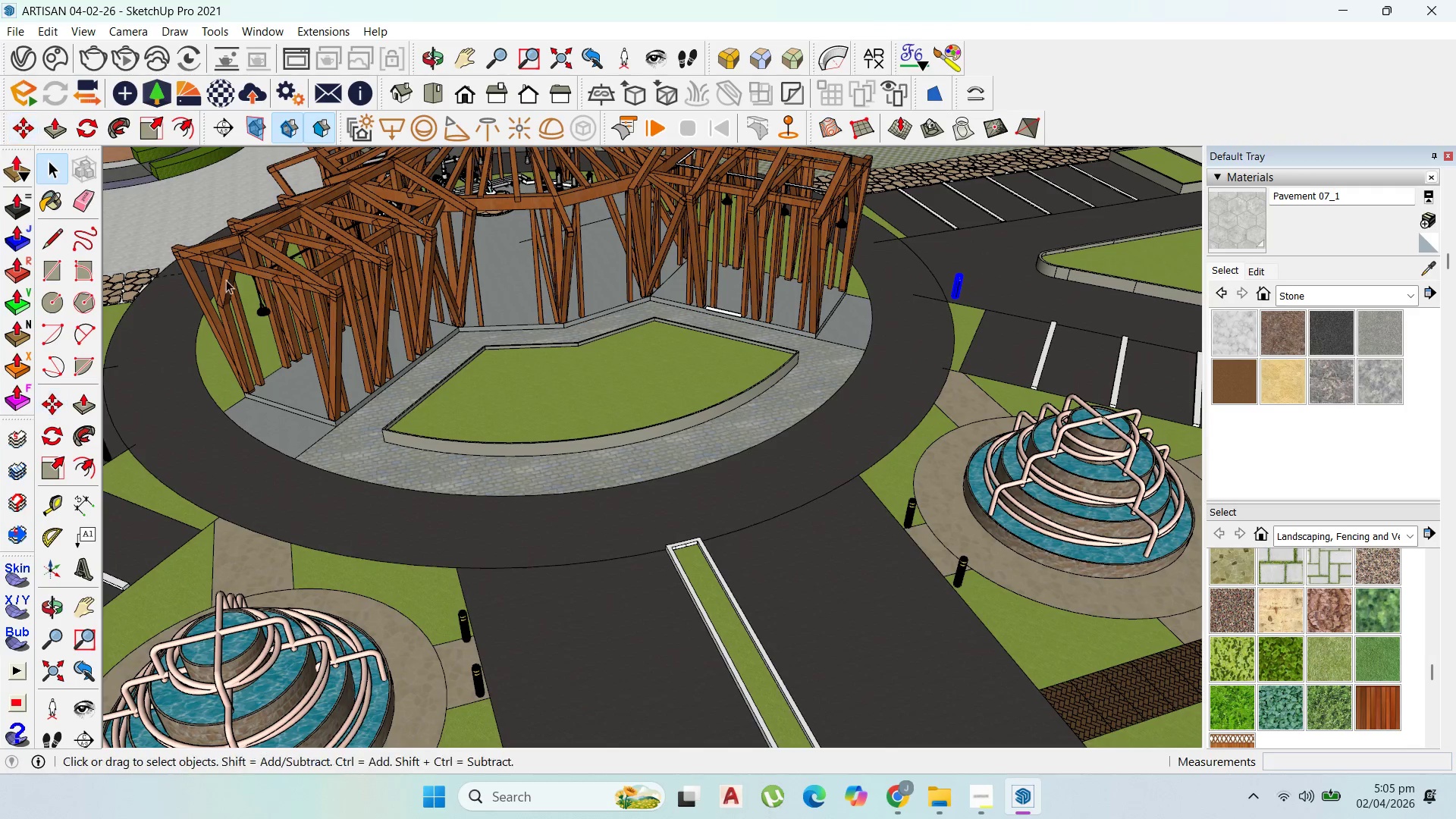 
hold_key(key=ShiftLeft, duration=1.53)
 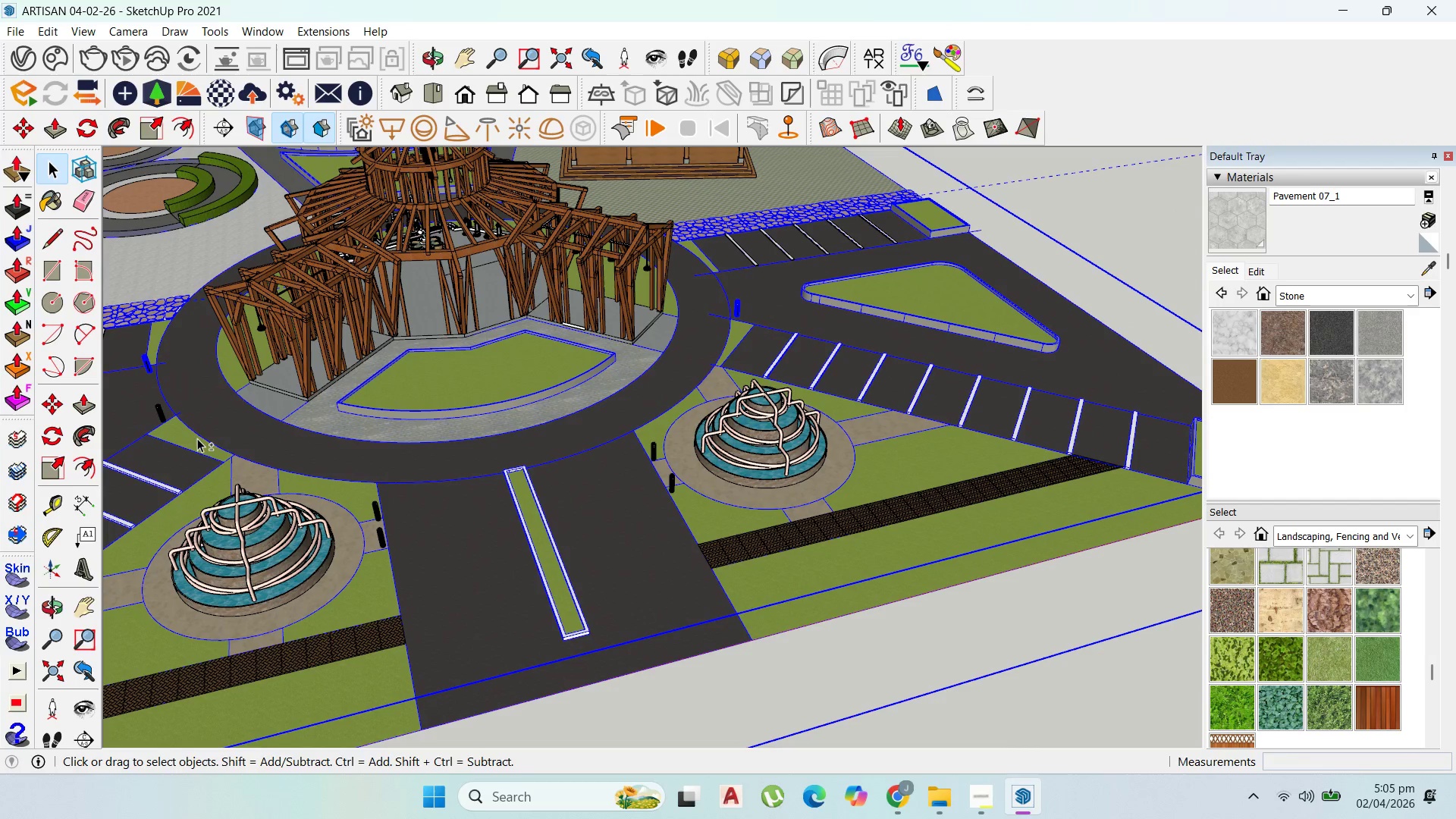 
scroll: coordinate [201, 408], scroll_direction: down, amount: 9.0
 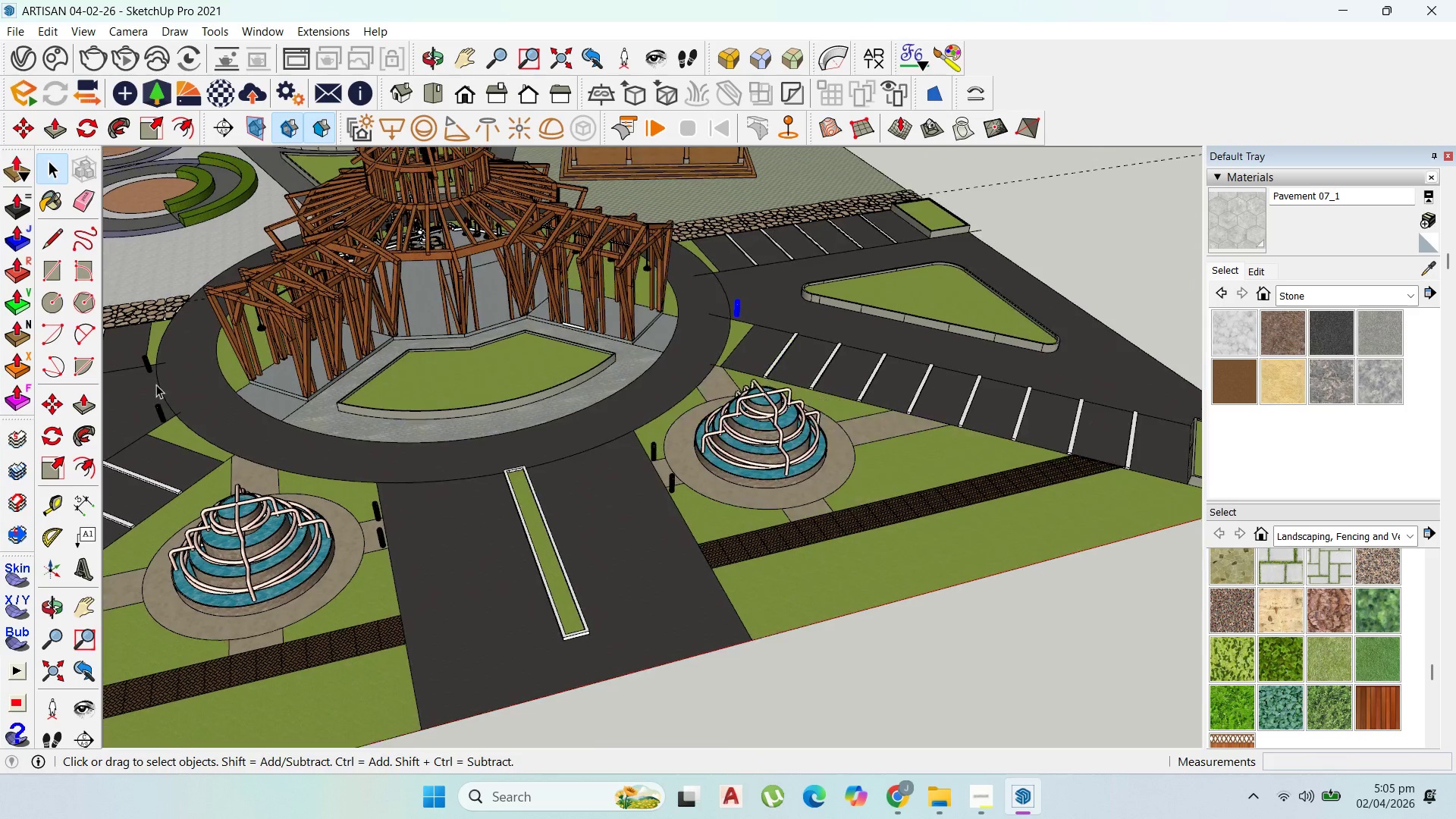 
left_click([149, 362])
 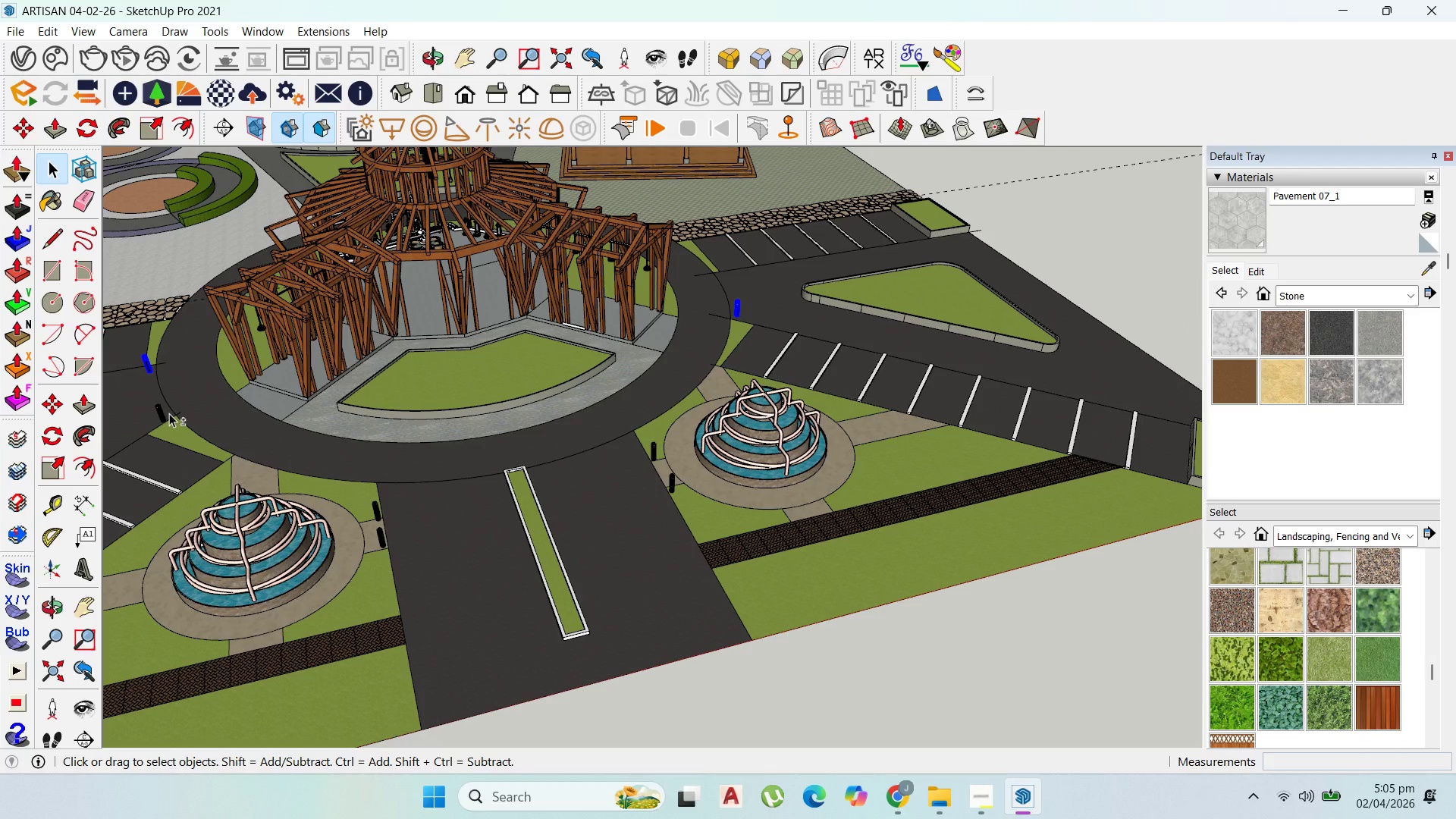 
left_click([168, 413])
 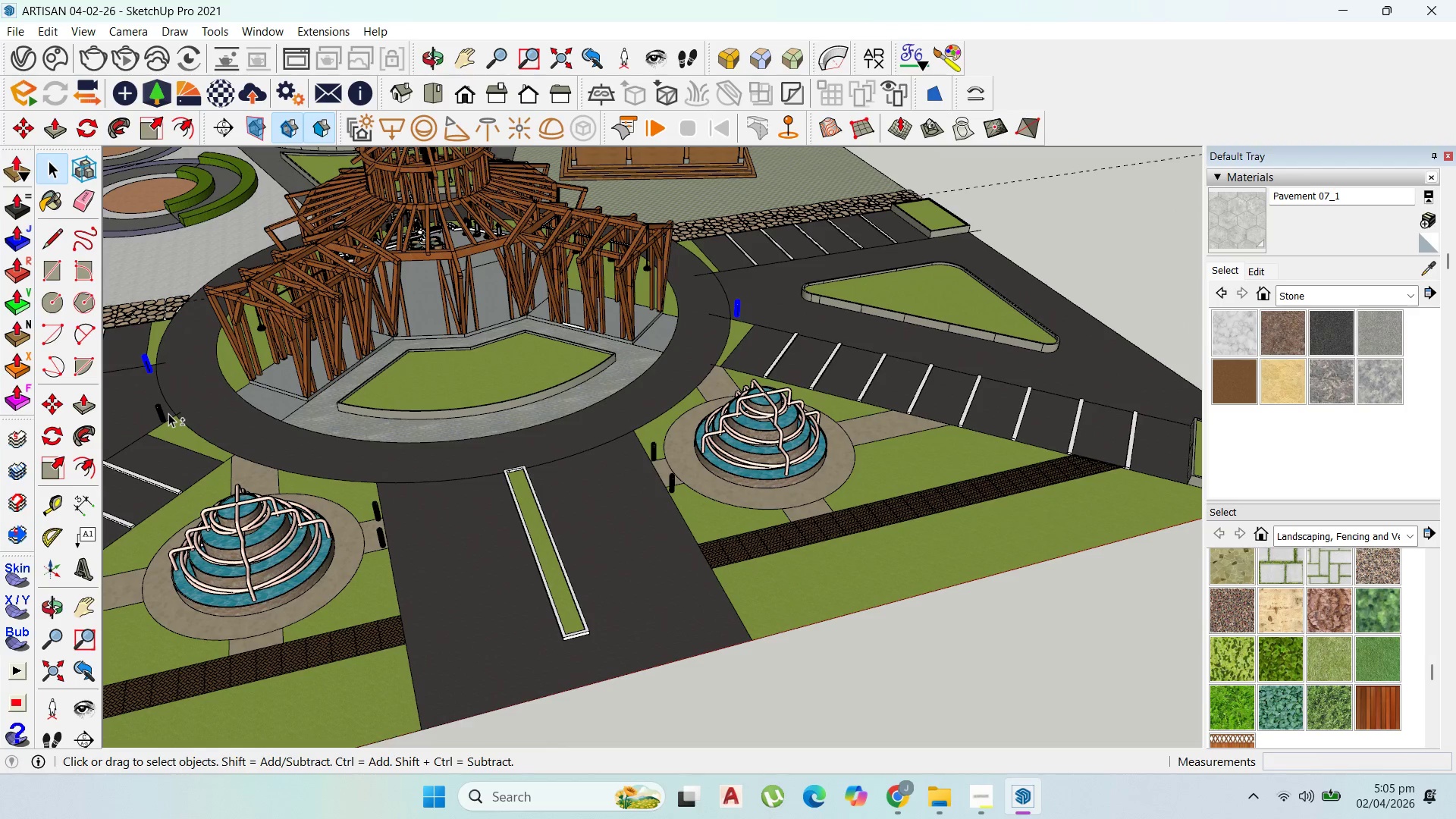 
hold_key(key=ShiftLeft, duration=1.53)
left_click([196, 425])
 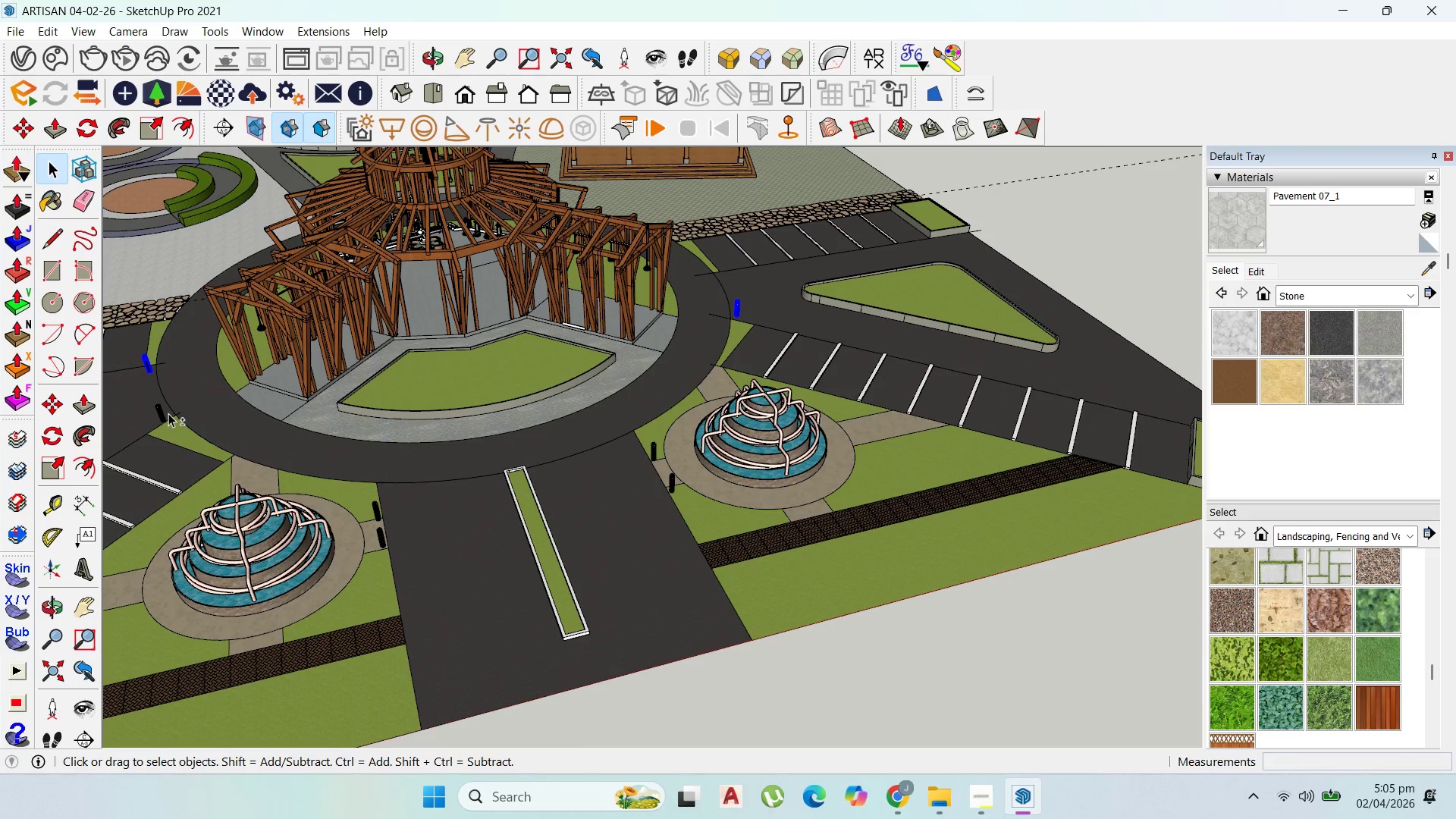 
hold_key(key=ShiftLeft, duration=1.5)
left_click([158, 414])
 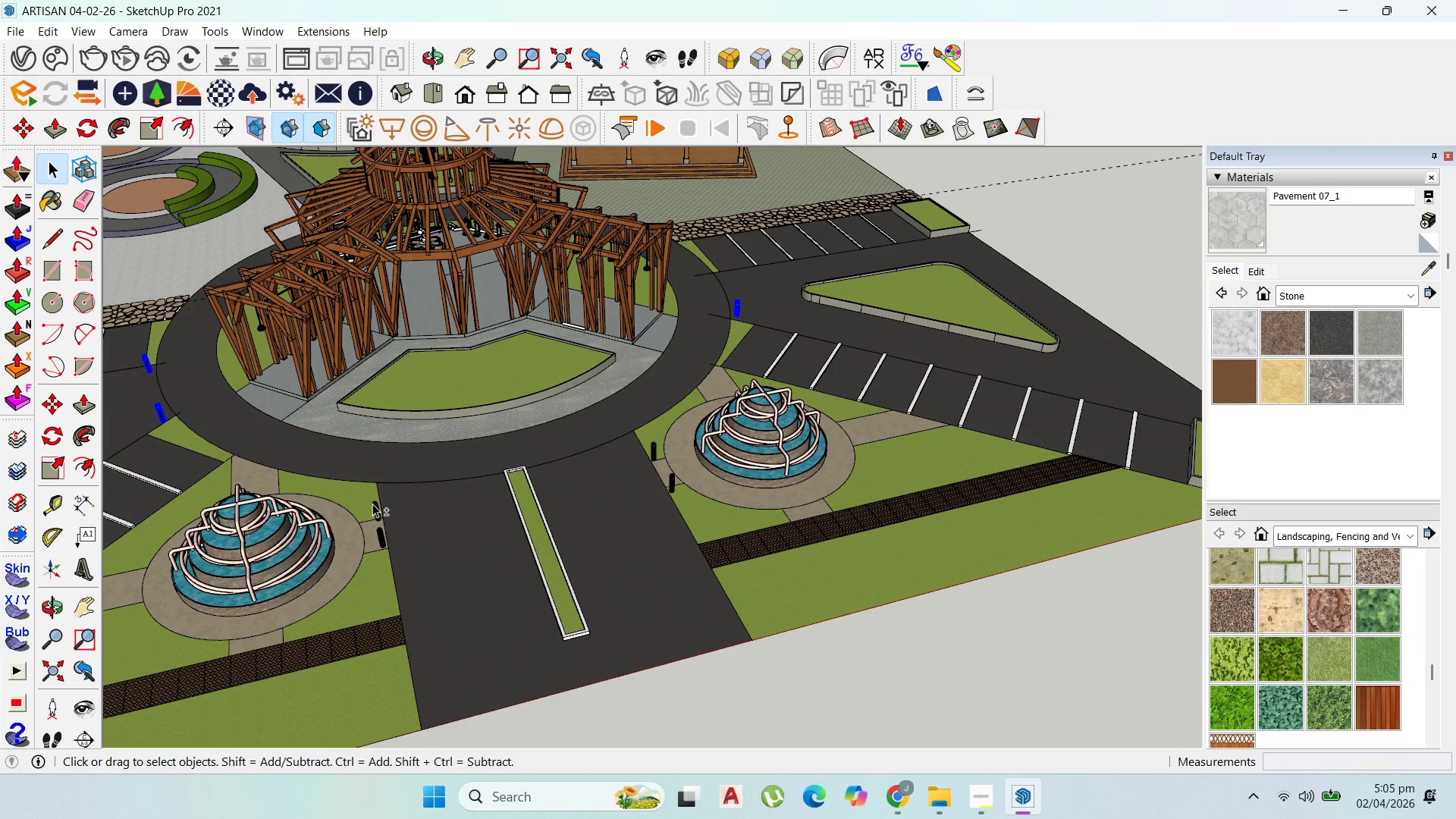 
left_click([374, 504])
 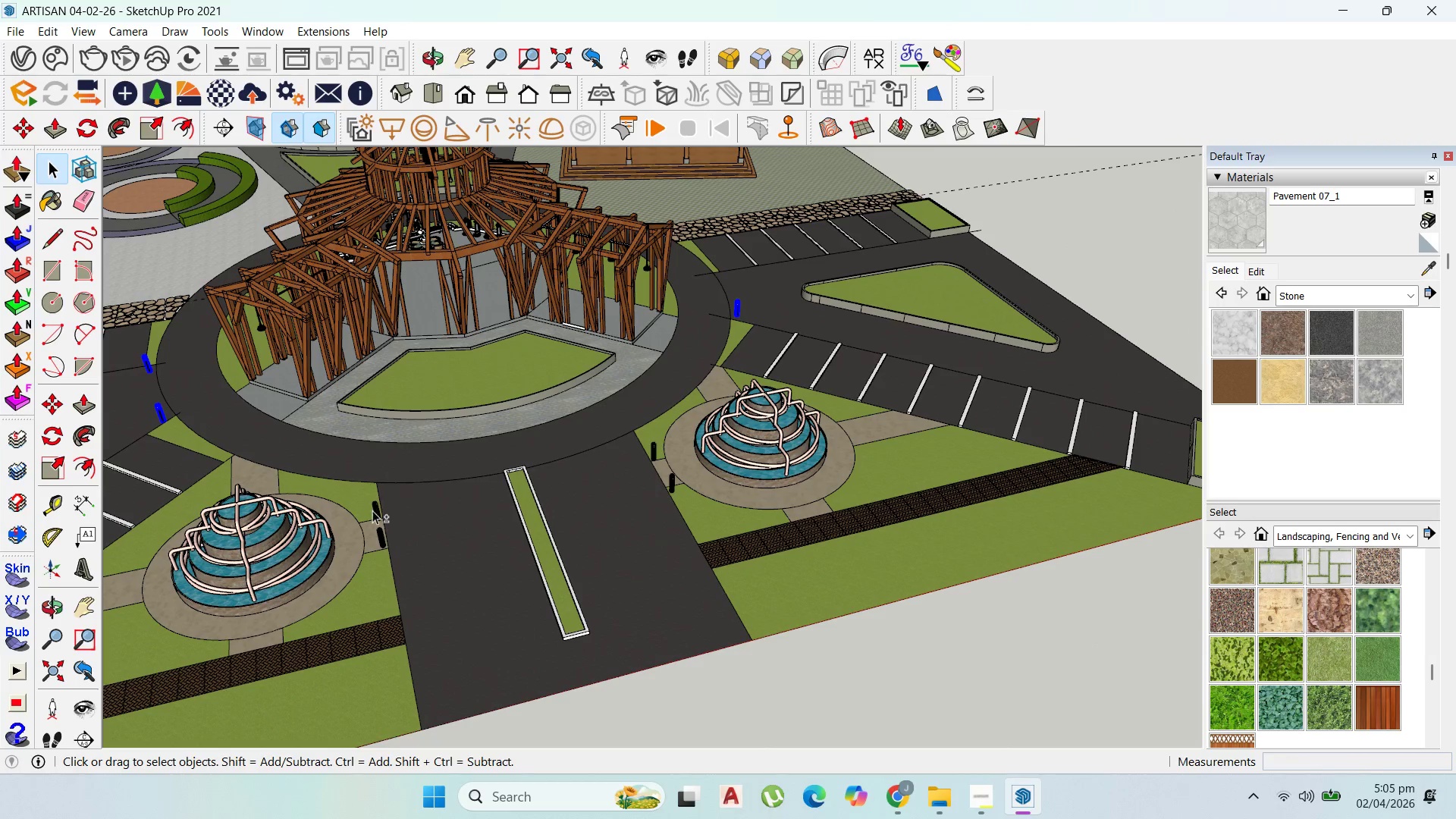 
hold_key(key=ShiftLeft, duration=1.52)
left_click([381, 536])
 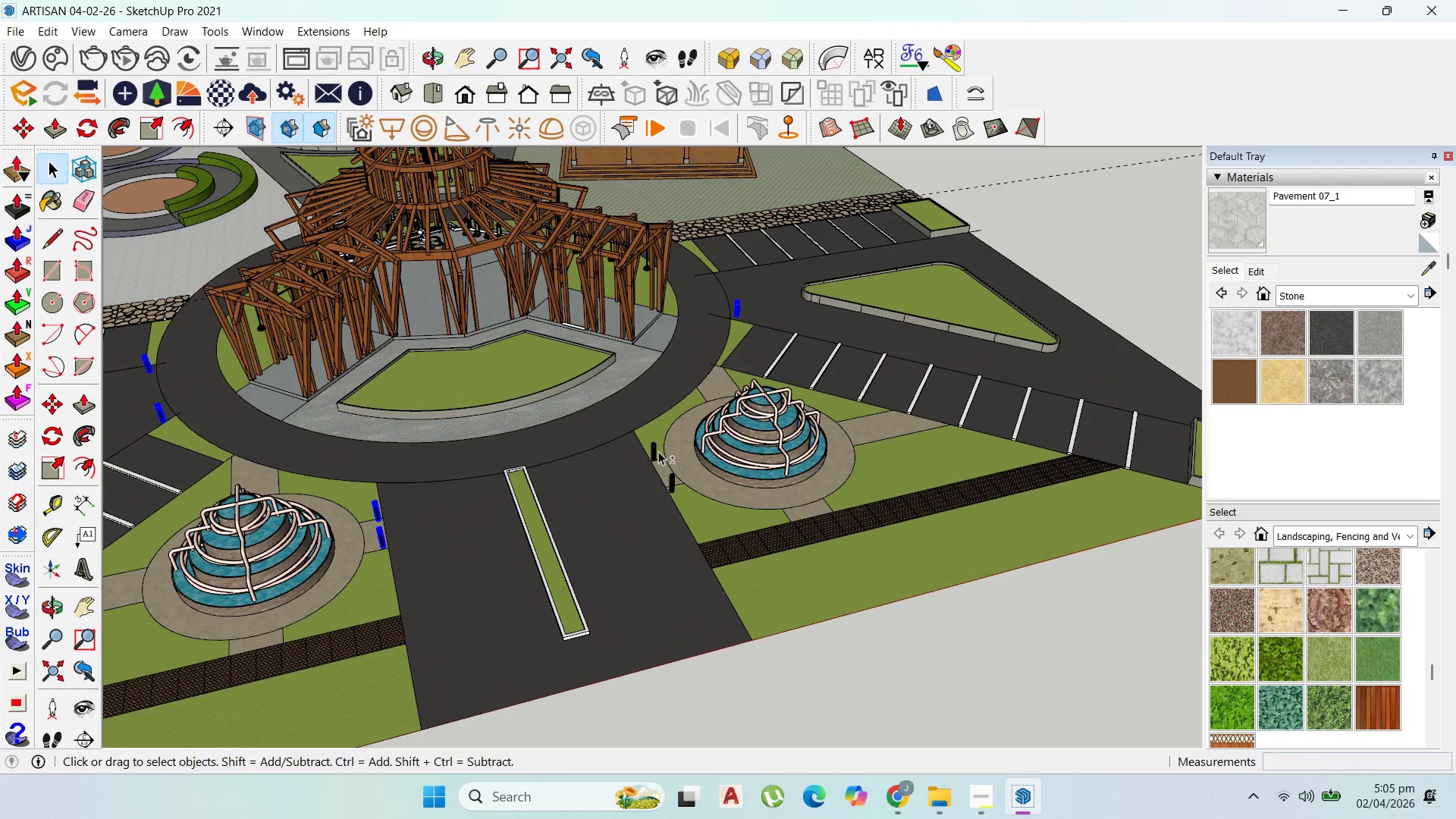 
hold_key(key=ShiftLeft, duration=1.51)
left_click([673, 482])
 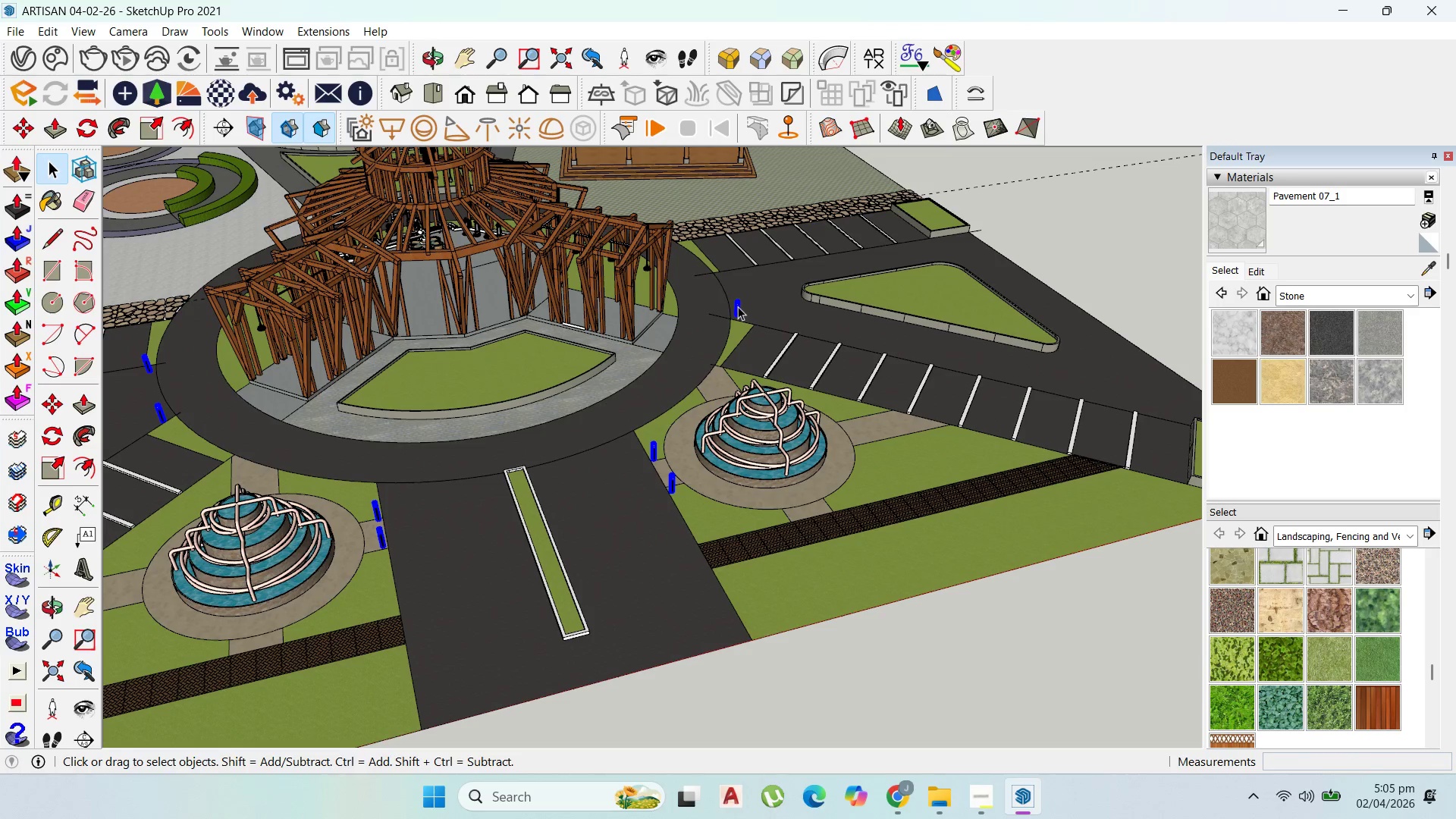 
right_click([738, 306])
 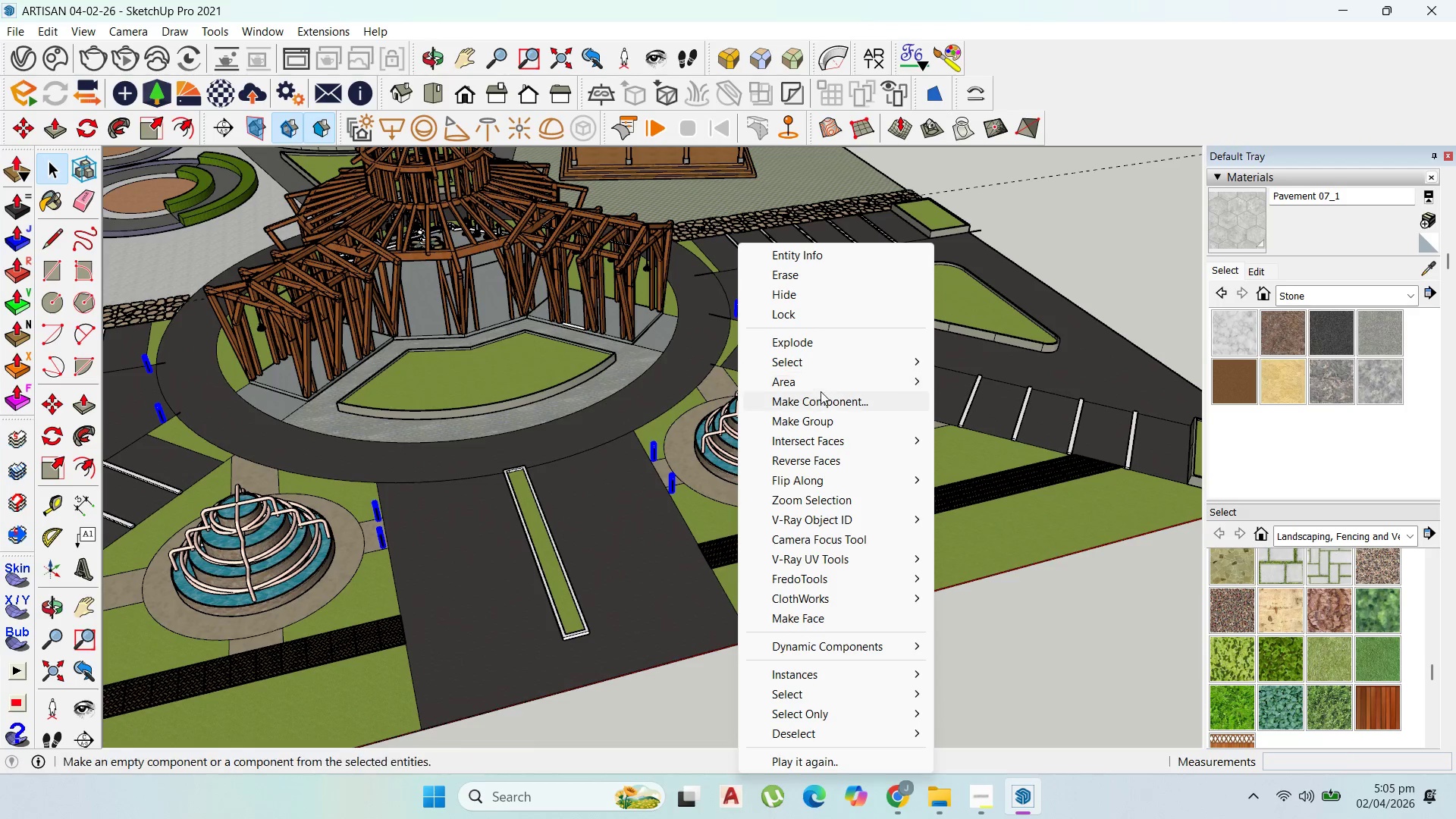 
left_click([823, 394])
 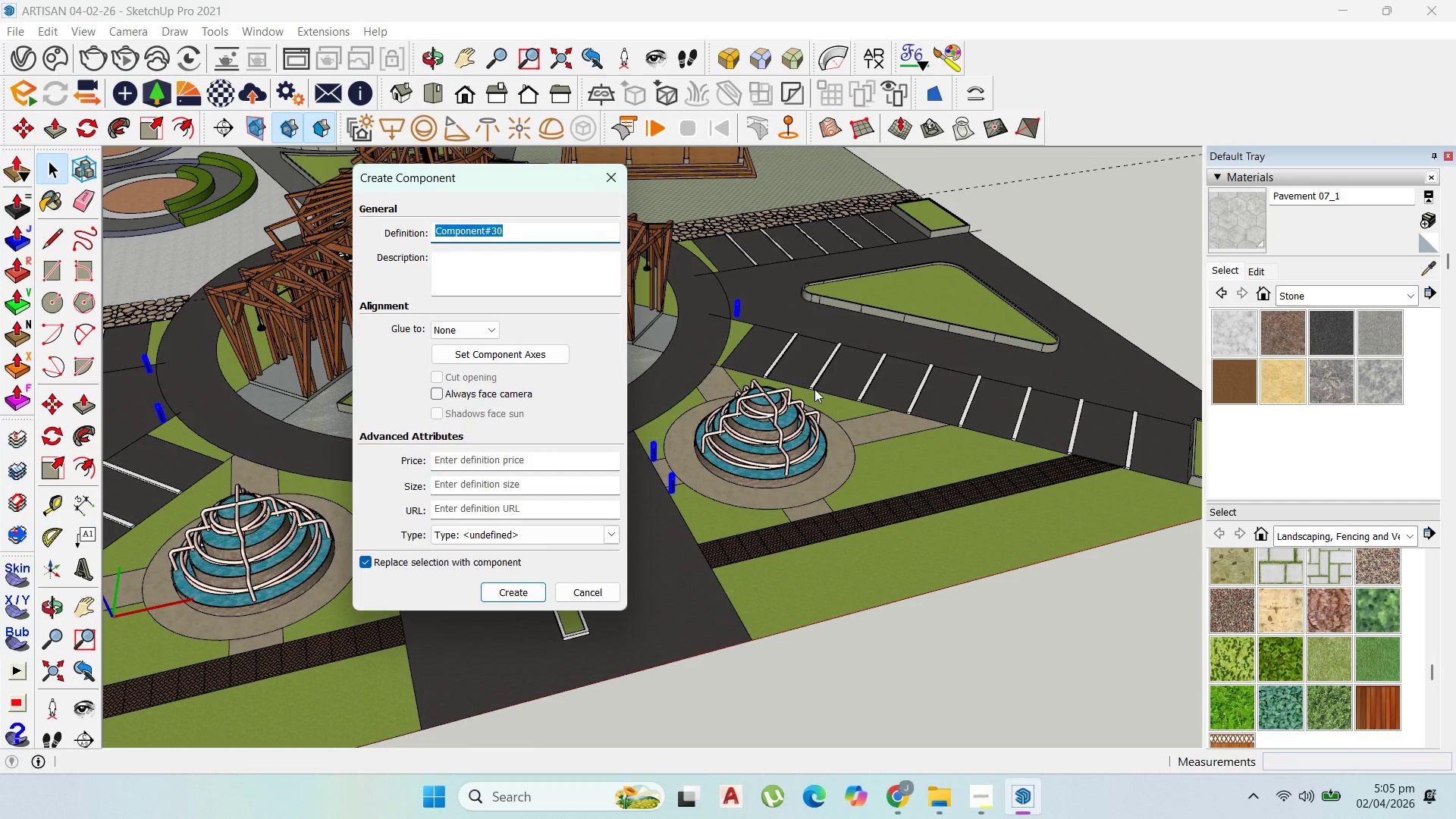 
type(bollard)
 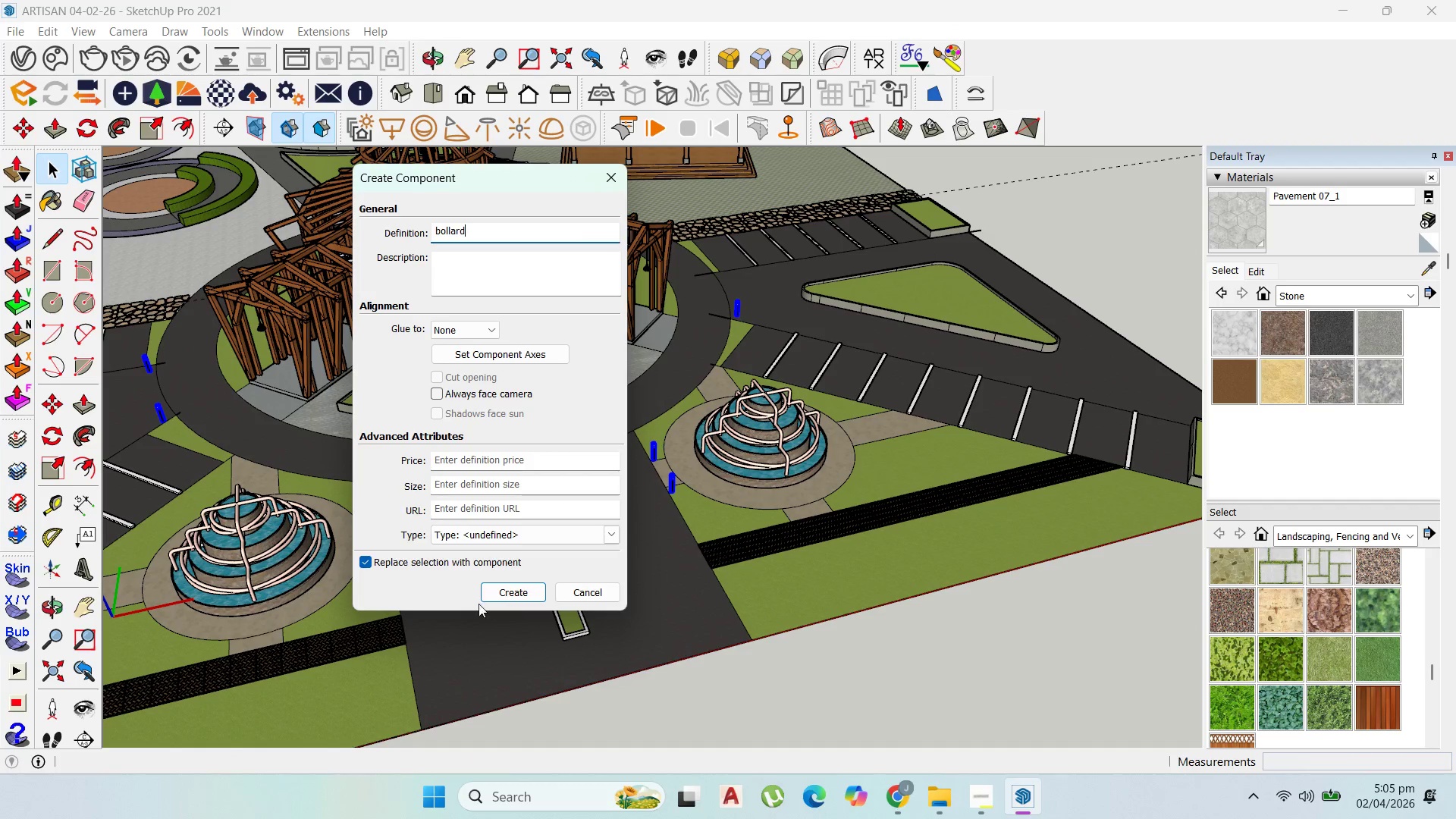 
left_click([513, 588])
 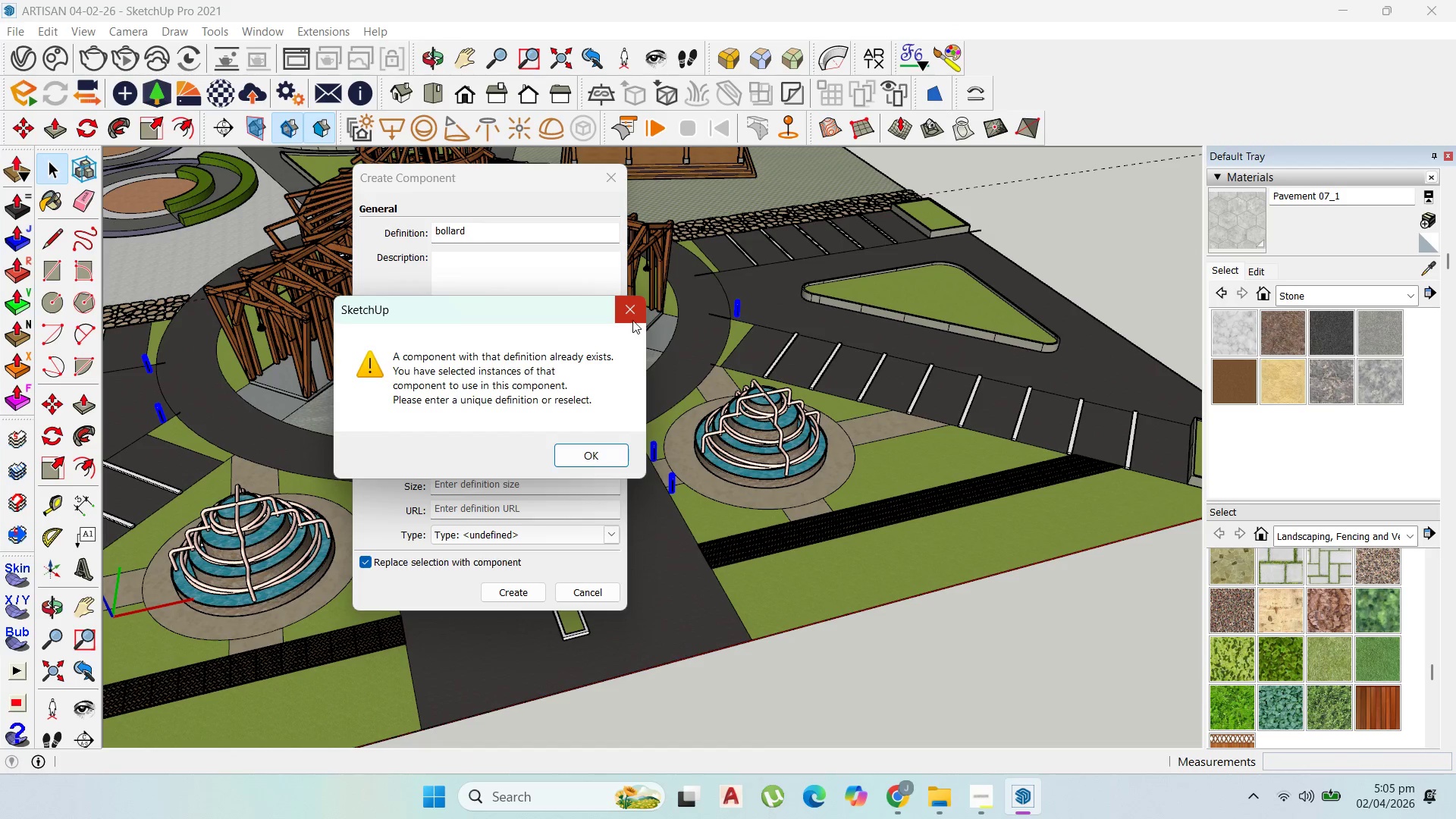 
left_click([633, 318])
 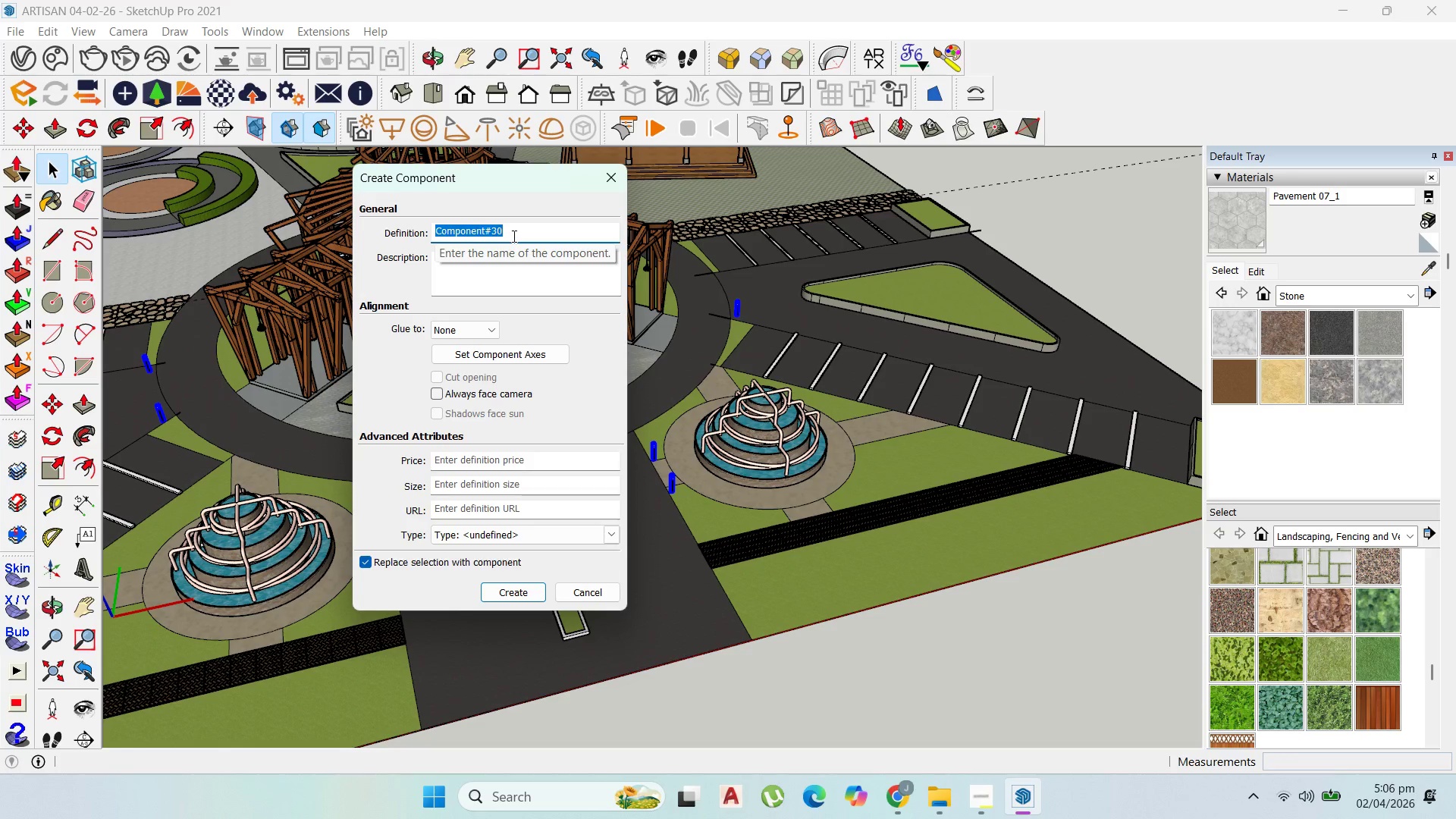 
type(bollard 2)
 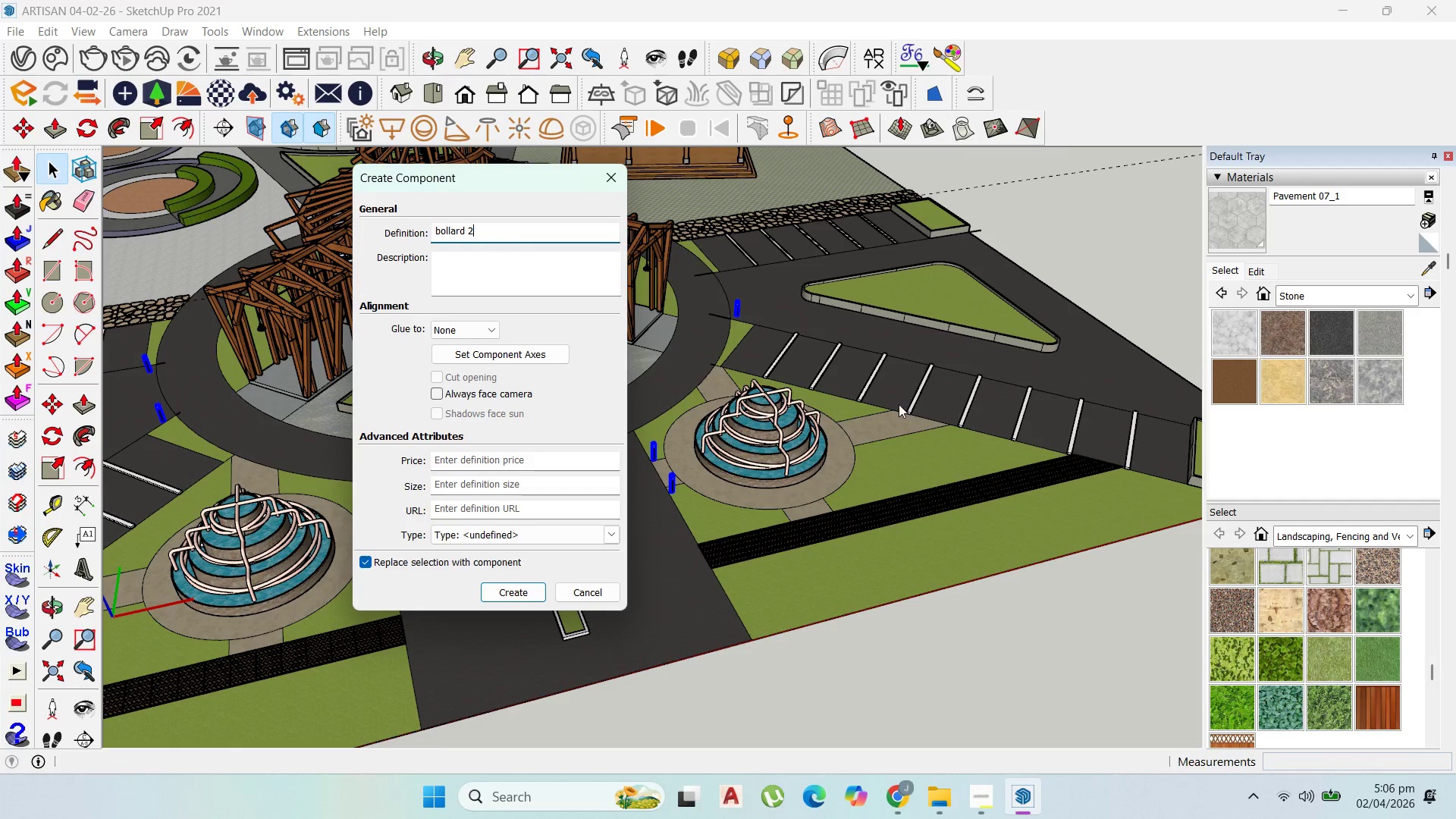 
wait(6.12)
 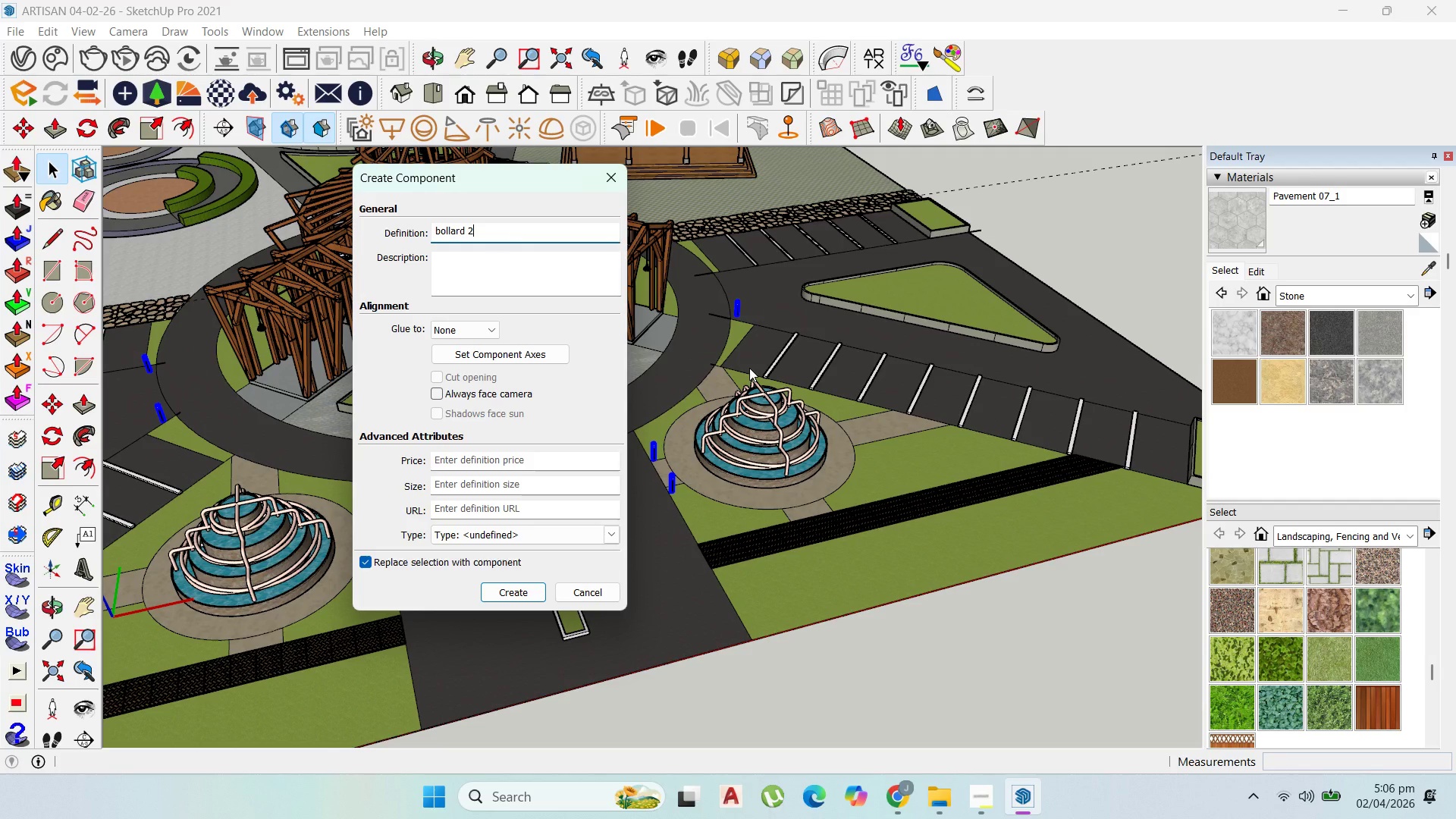 
left_click([512, 594])
 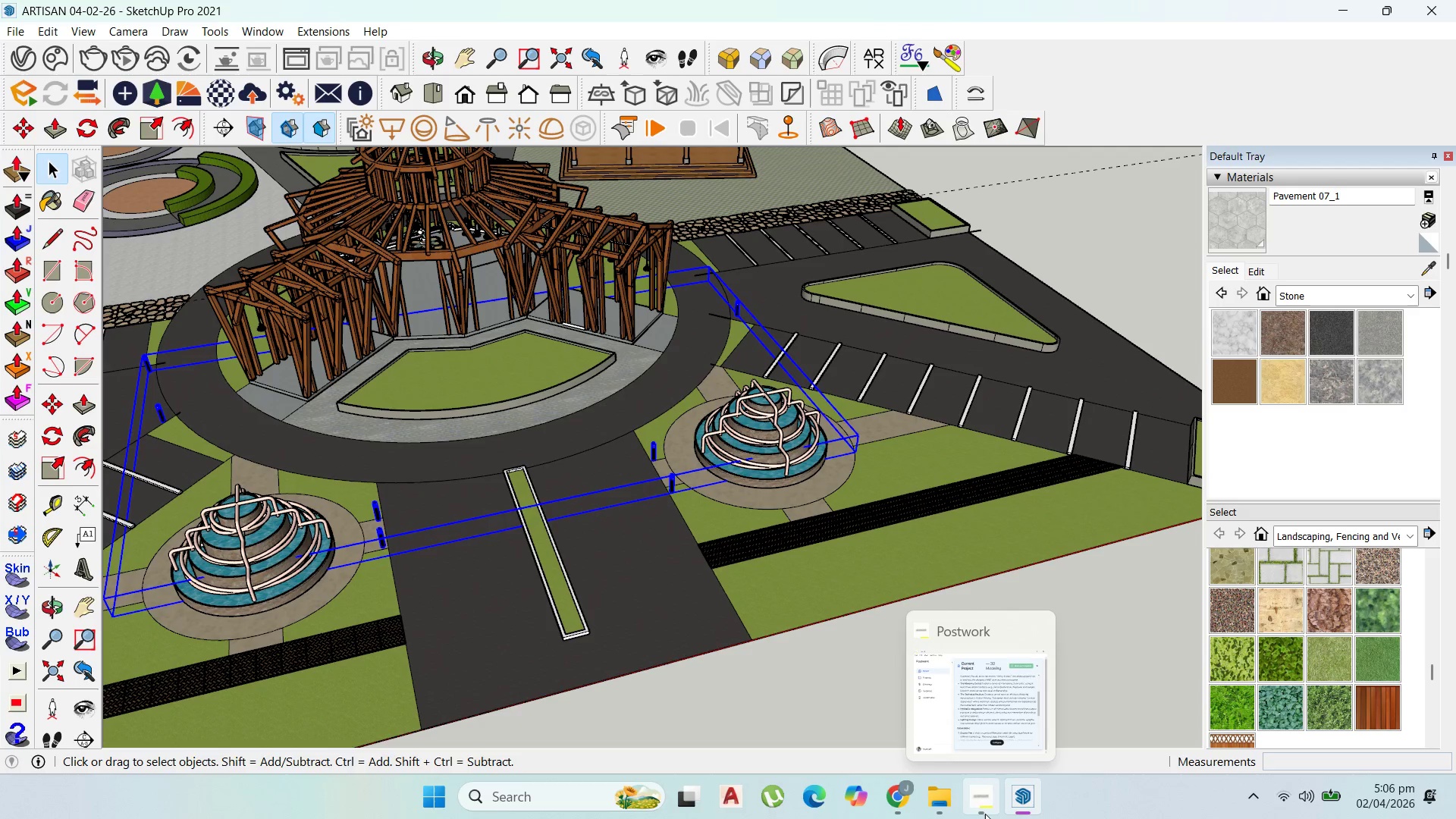 
left_click([974, 810])